 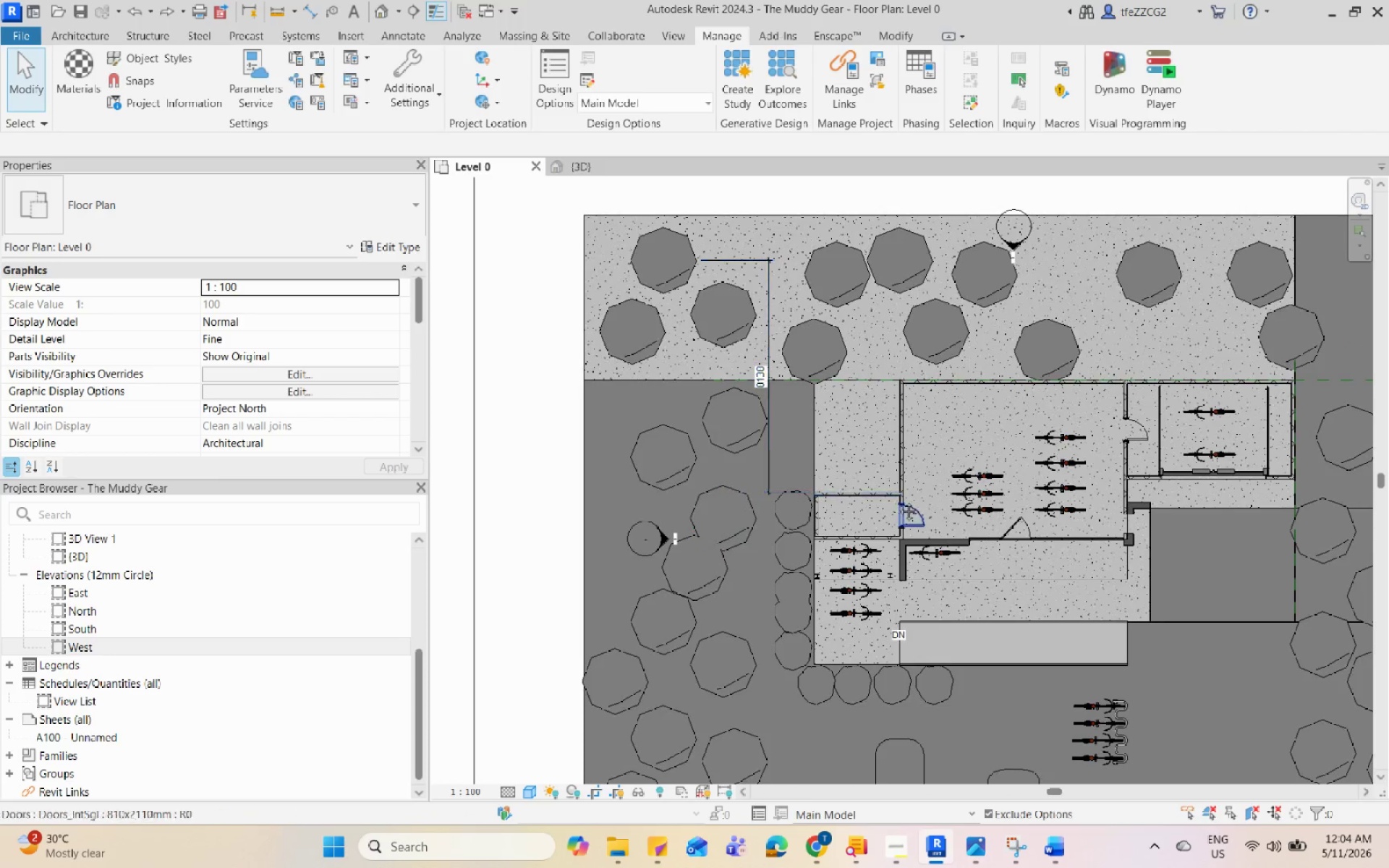 
scroll: coordinate [922, 524], scroll_direction: down, amount: 2.0
 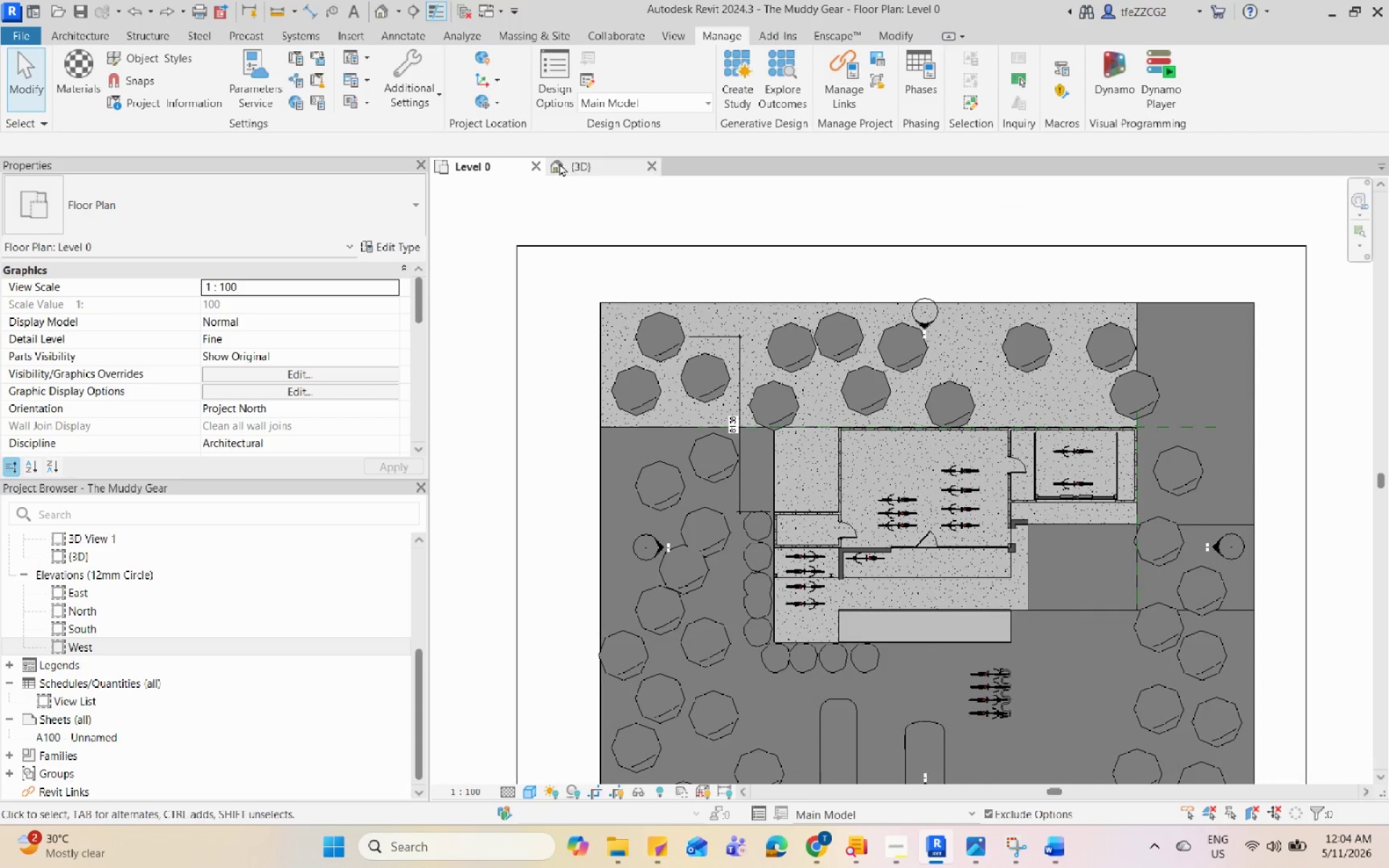 
left_click([568, 166])
 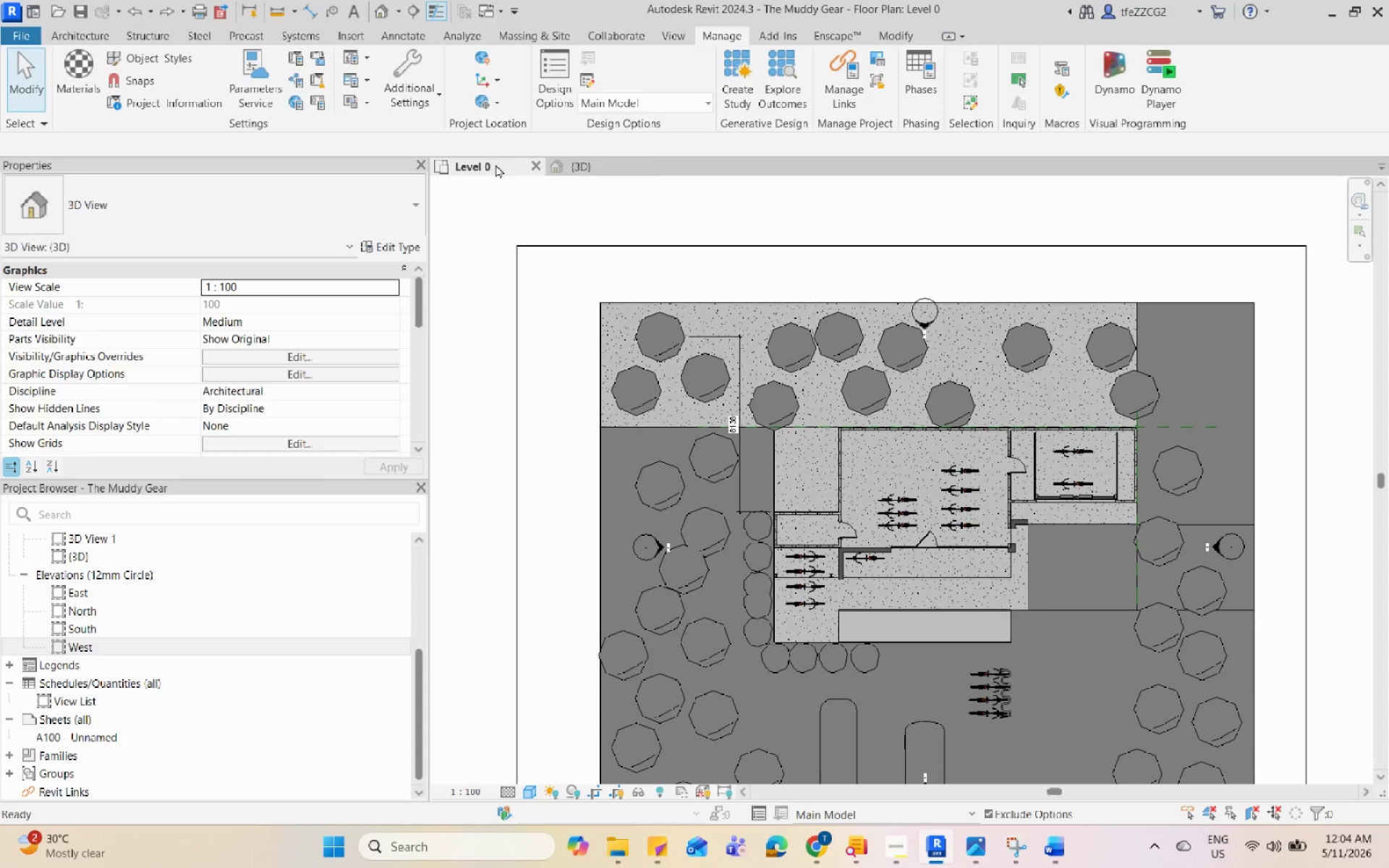 
triple_click([592, 172])
 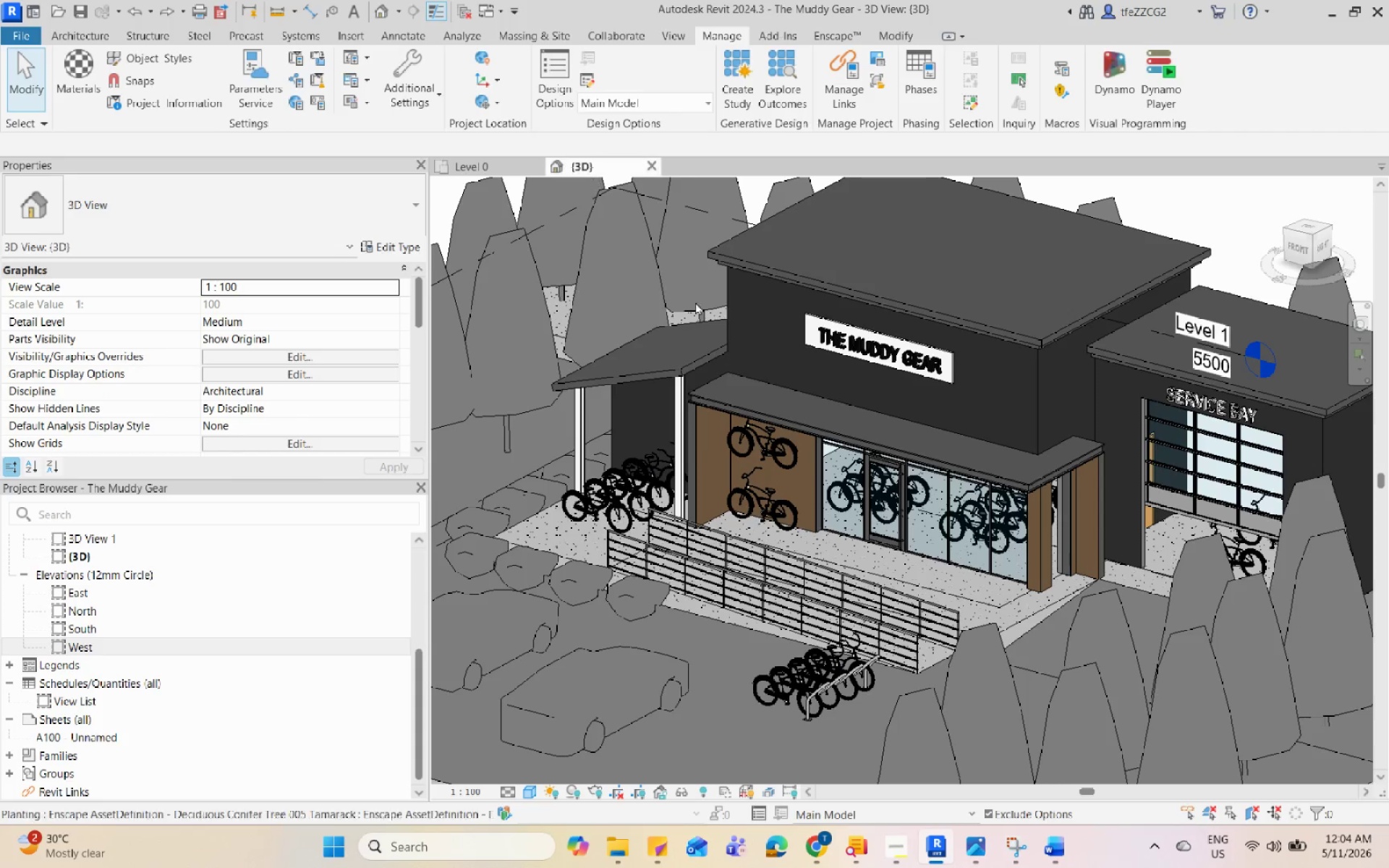 
scroll: coordinate [721, 328], scroll_direction: up, amount: 2.0
 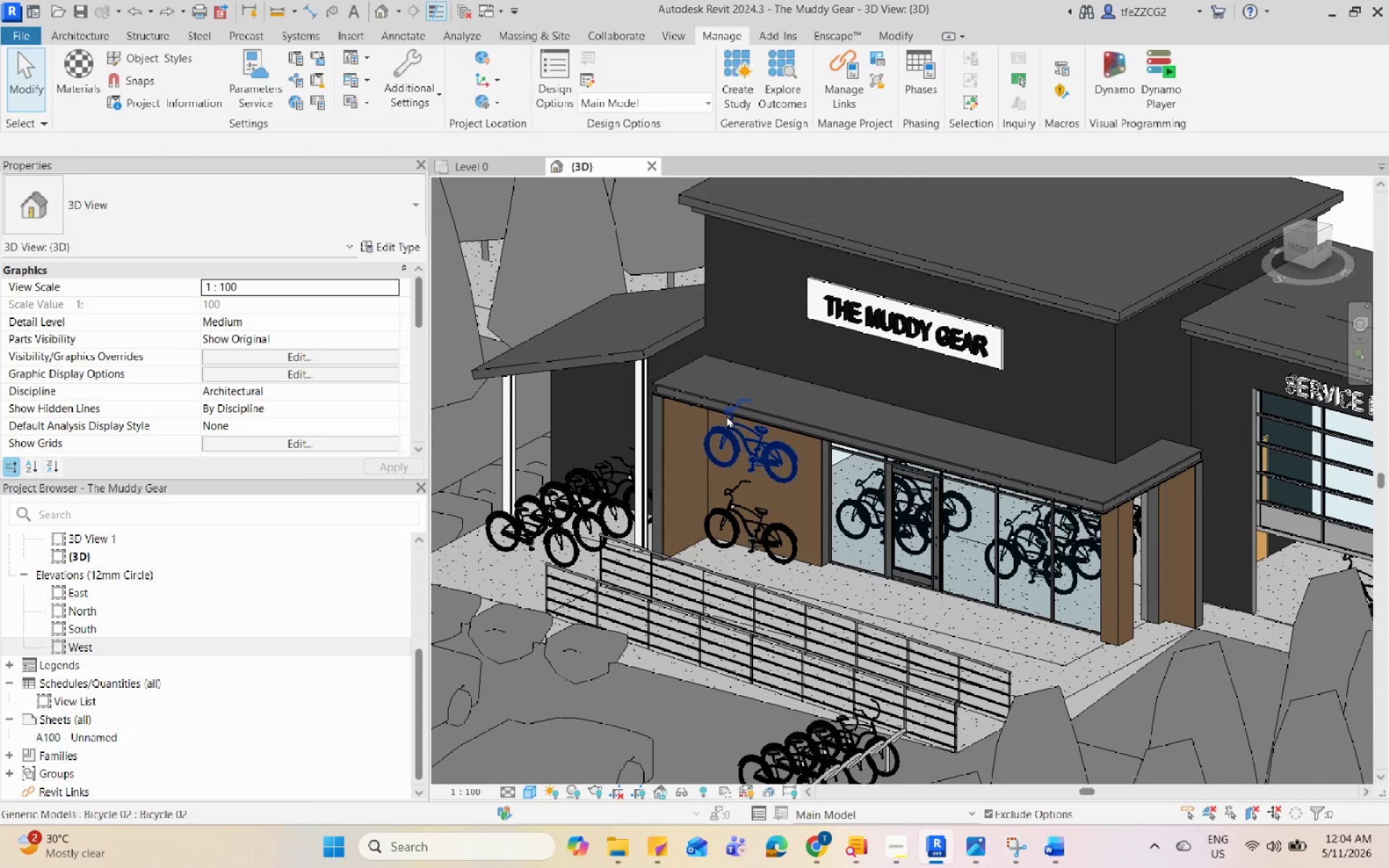 
double_click([726, 416])
 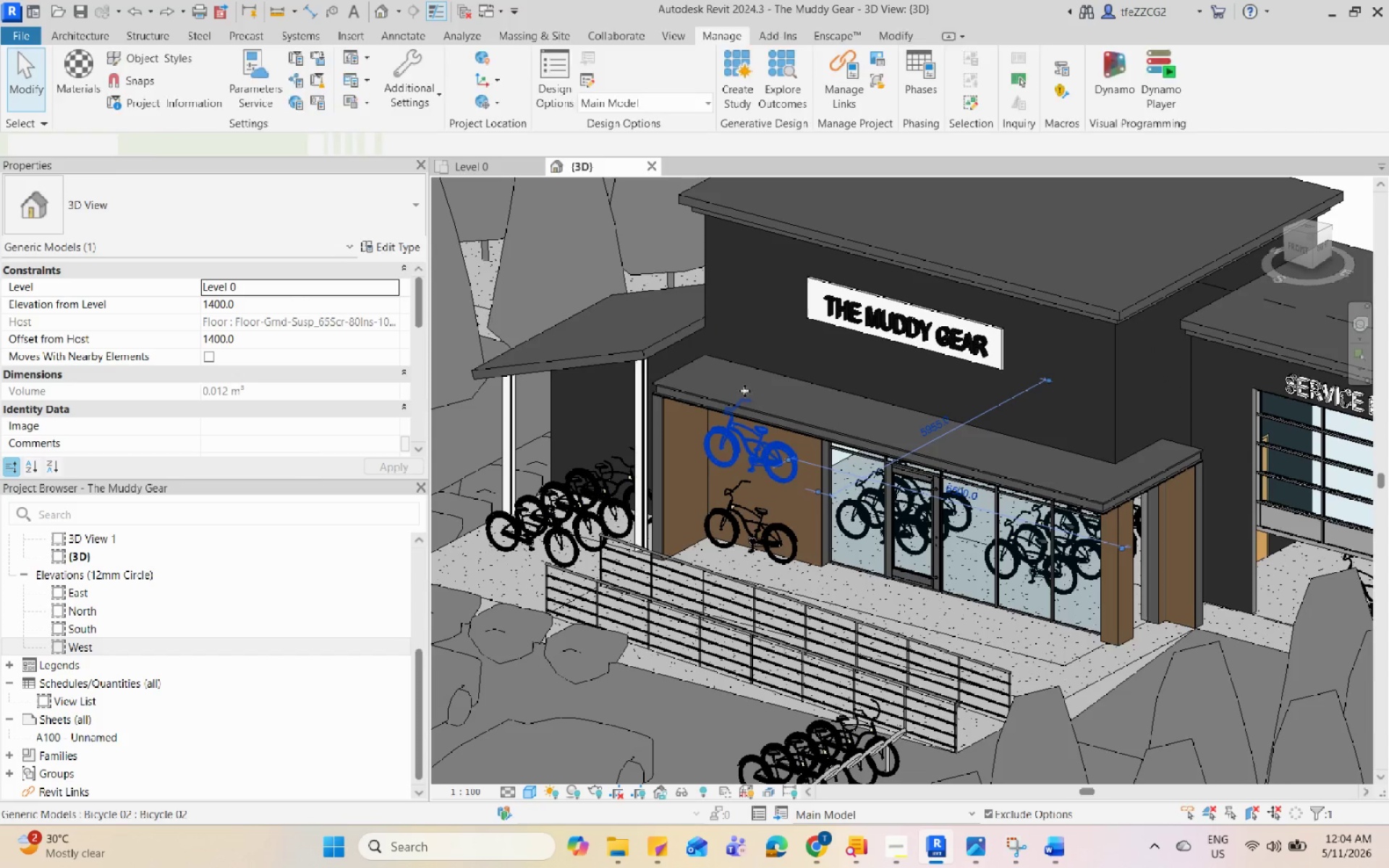 
triple_click([778, 371])
 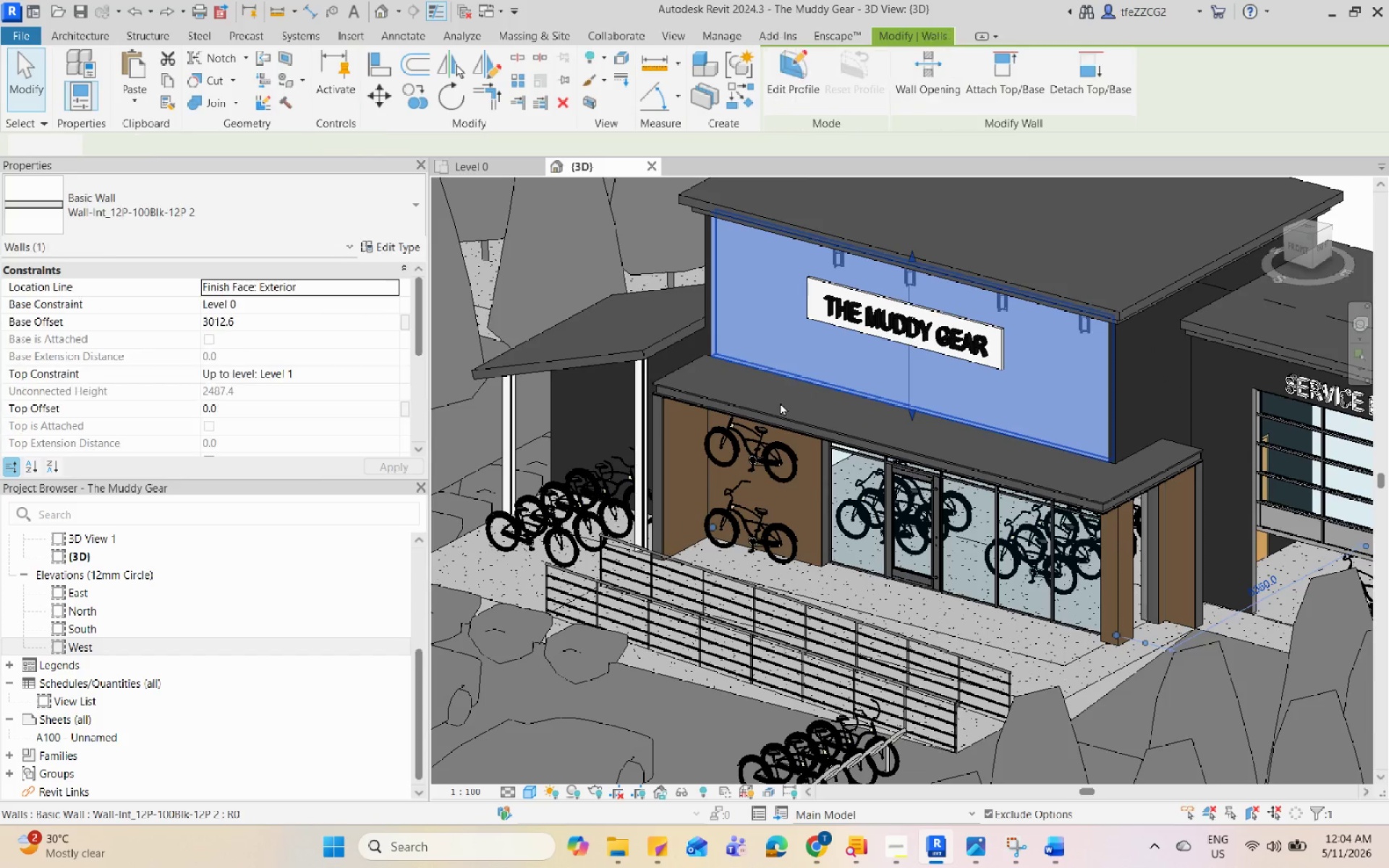 
triple_click([782, 406])
 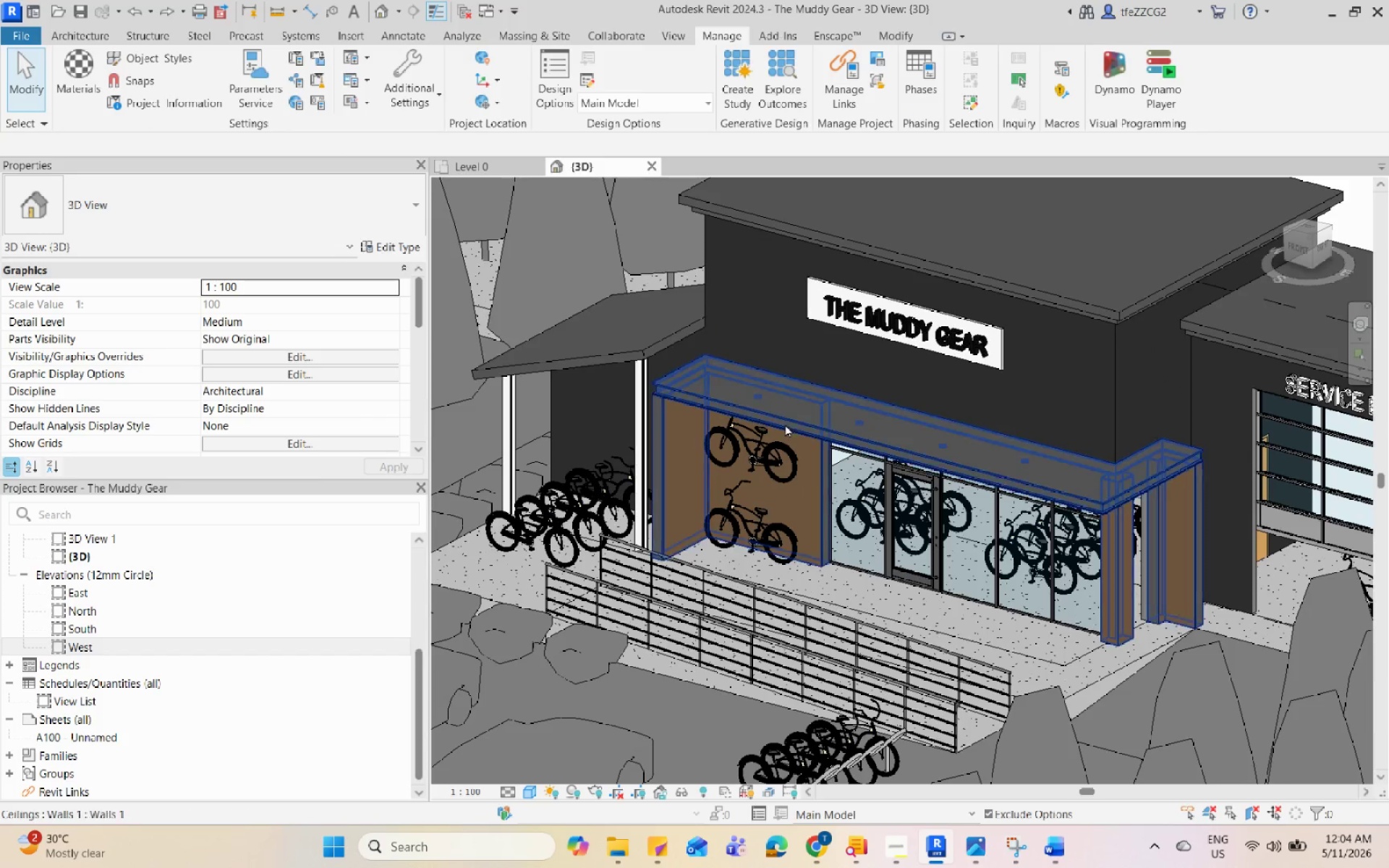 
triple_click([786, 429])
 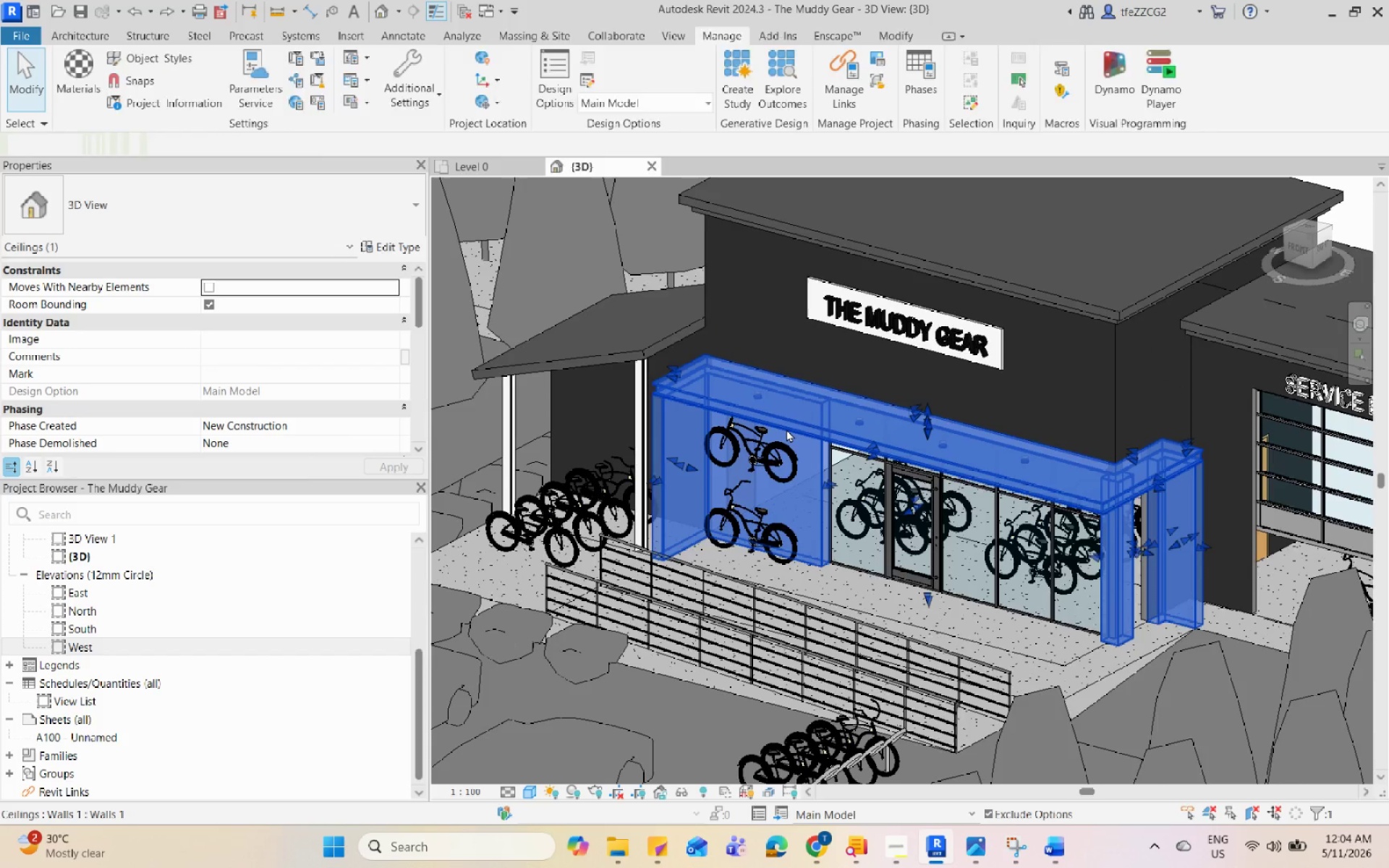 
left_click([834, 497])
 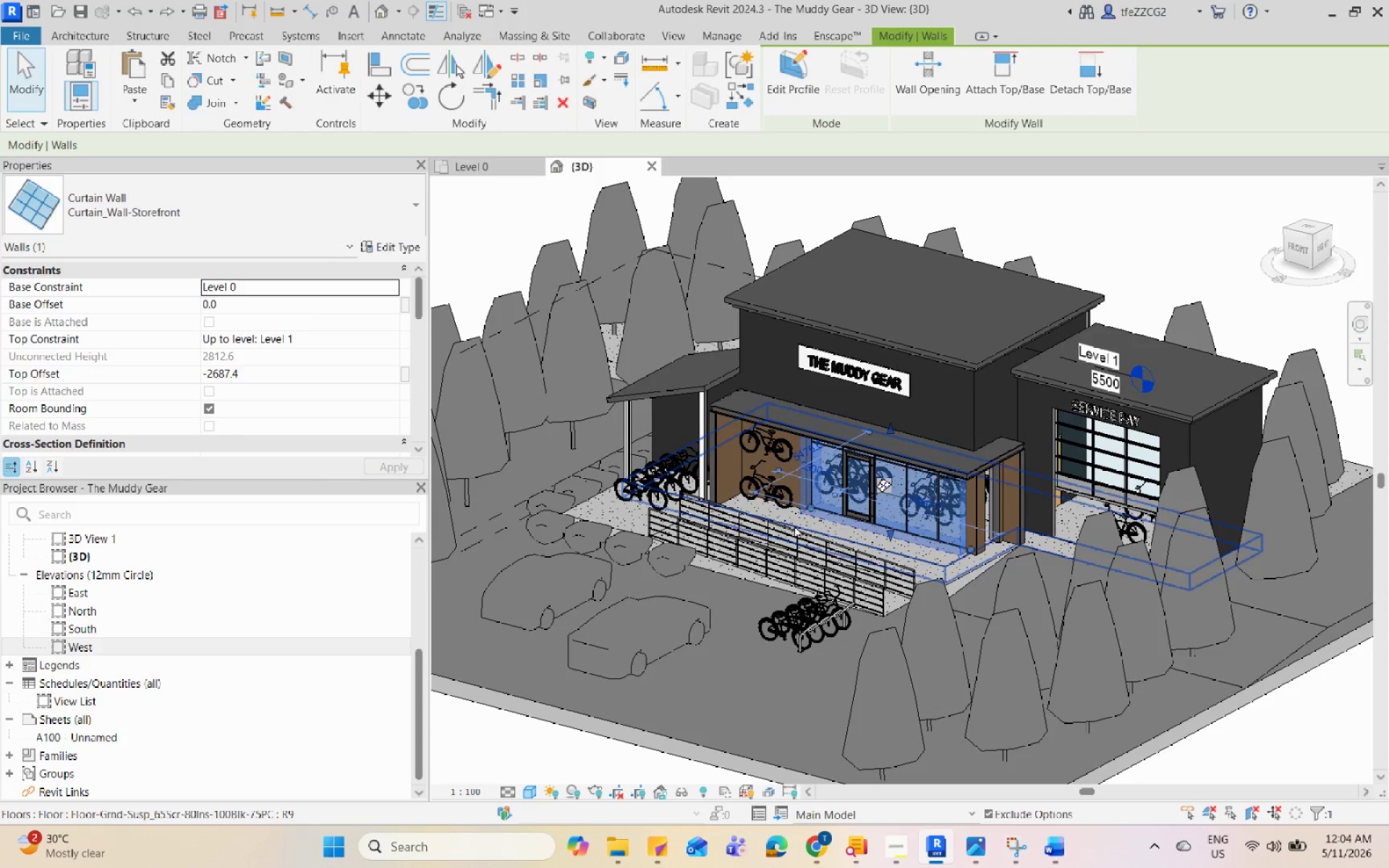 
scroll: coordinate [787, 421], scroll_direction: down, amount: 4.0
 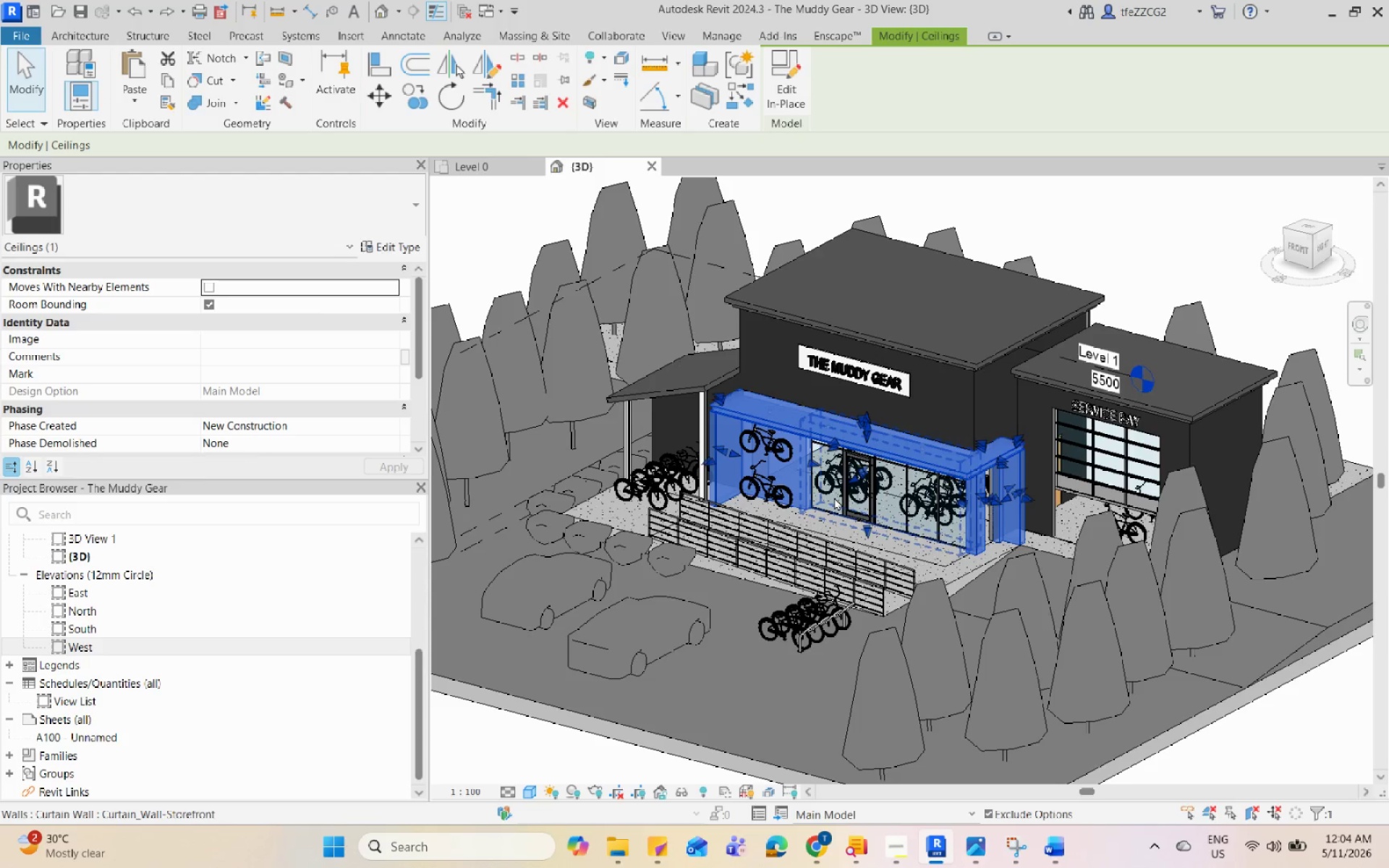 
left_click([791, 545])
 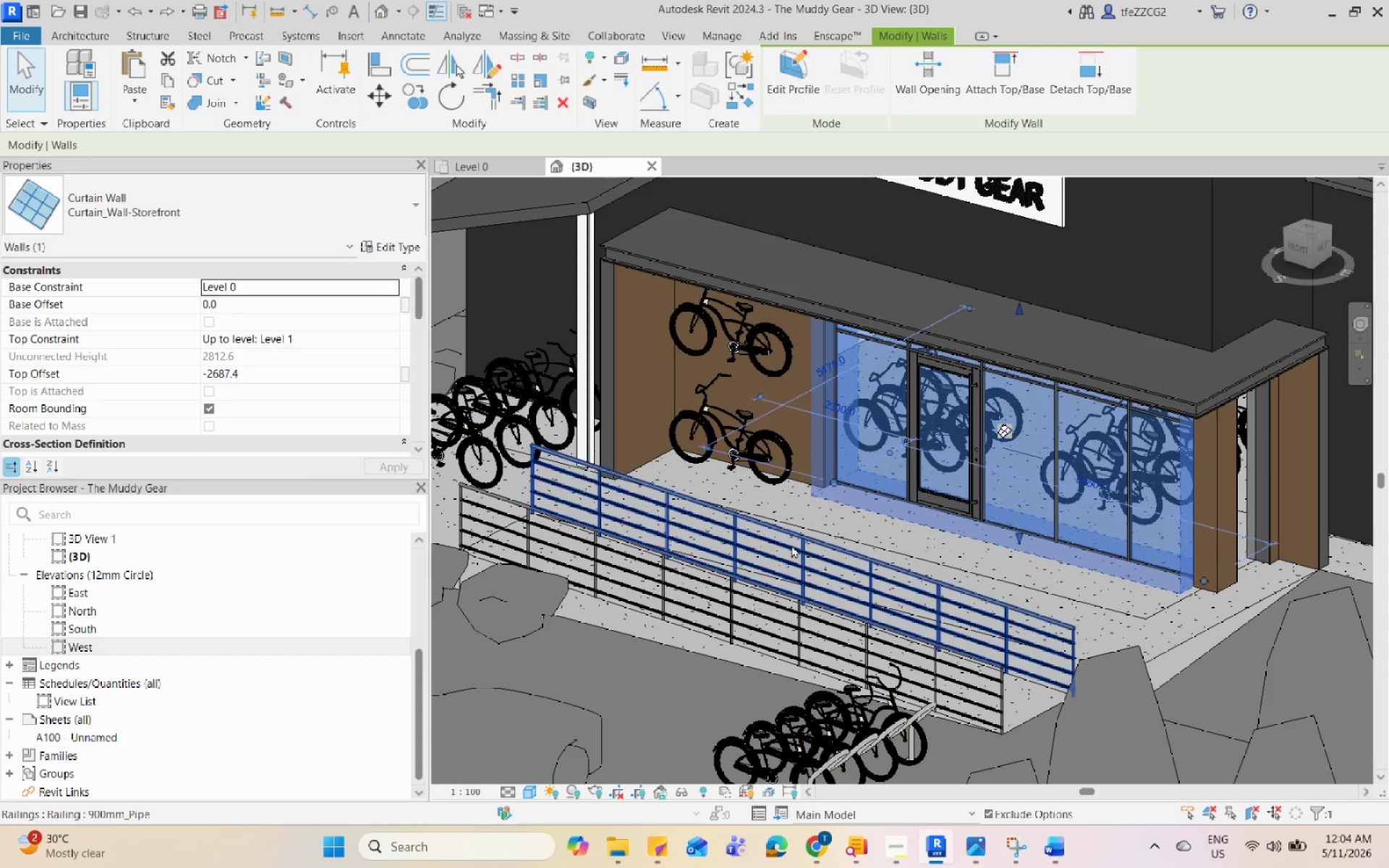 
scroll: coordinate [791, 527], scroll_direction: up, amount: 6.0
 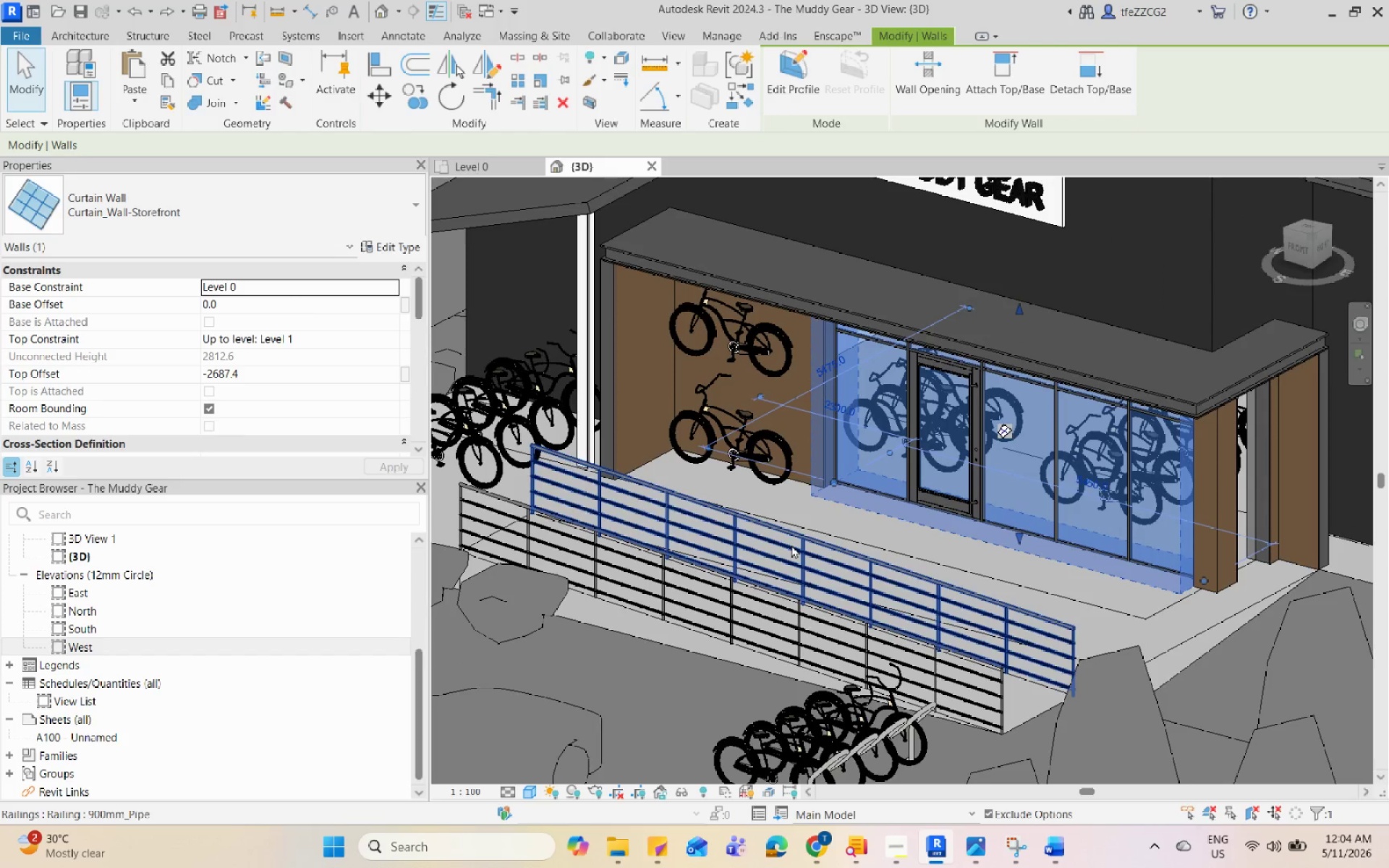 
left_click_drag(start_coordinate=[791, 545], to_coordinate=[867, 563])
 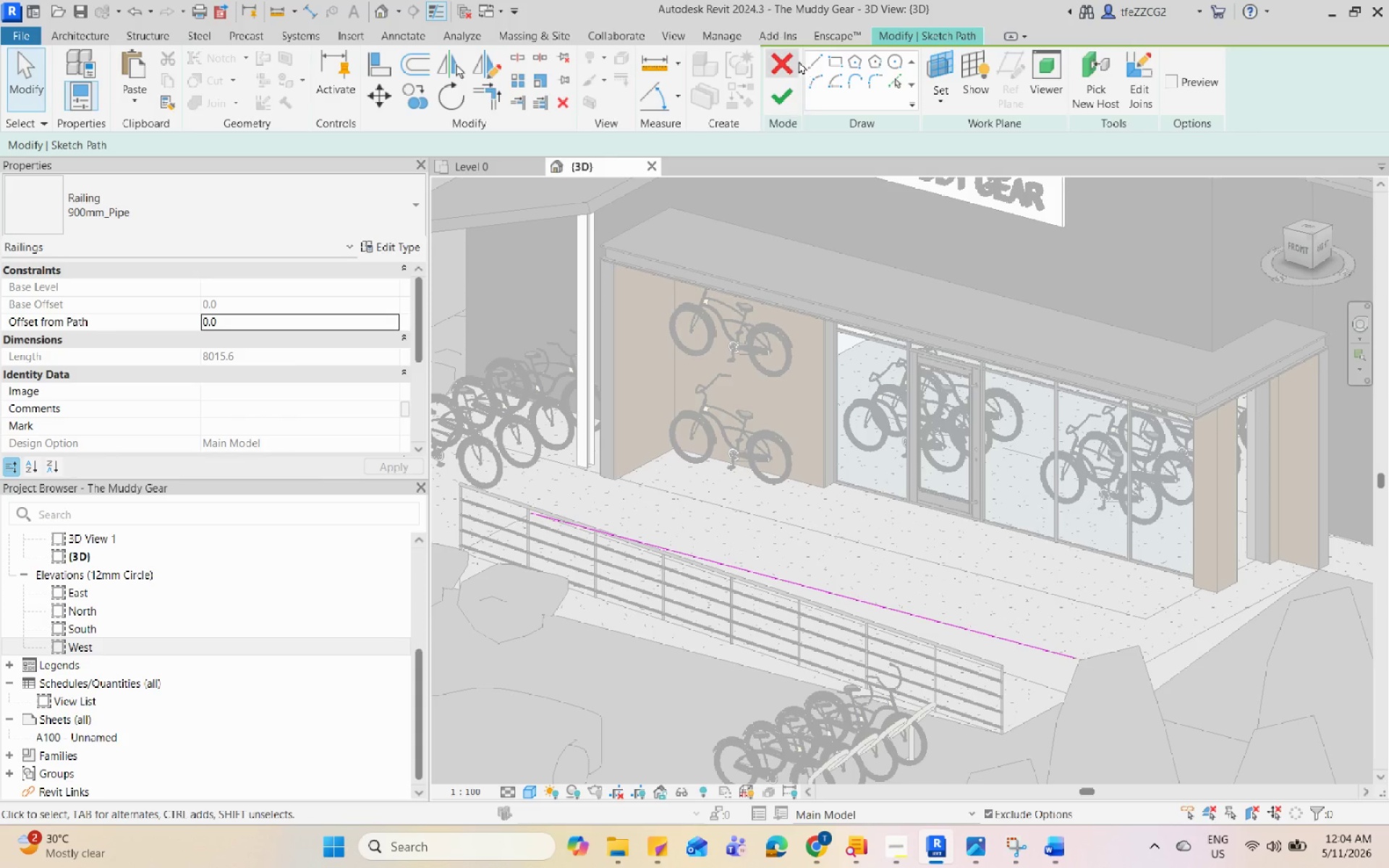 
key(Escape)
 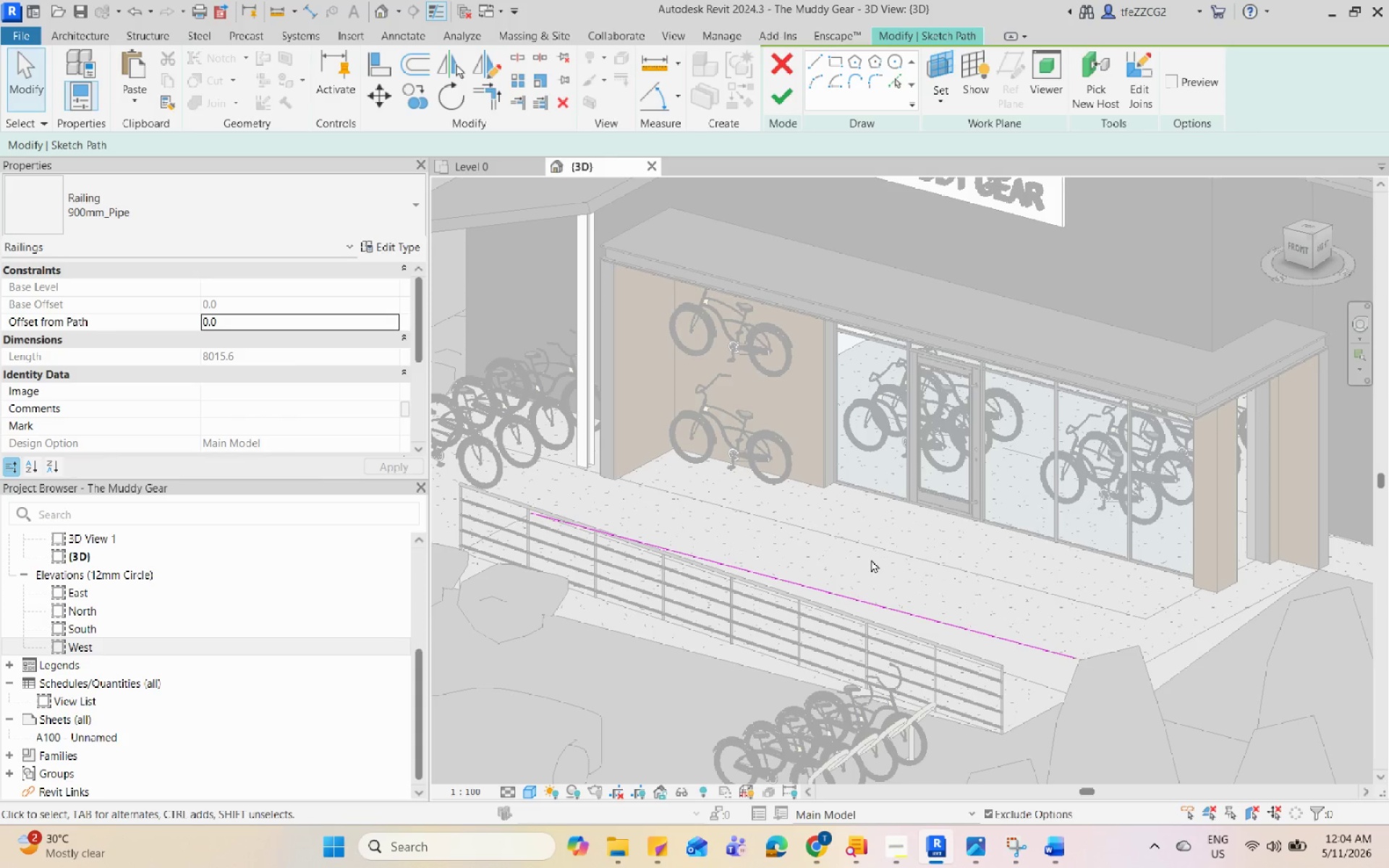 
key(Escape)
 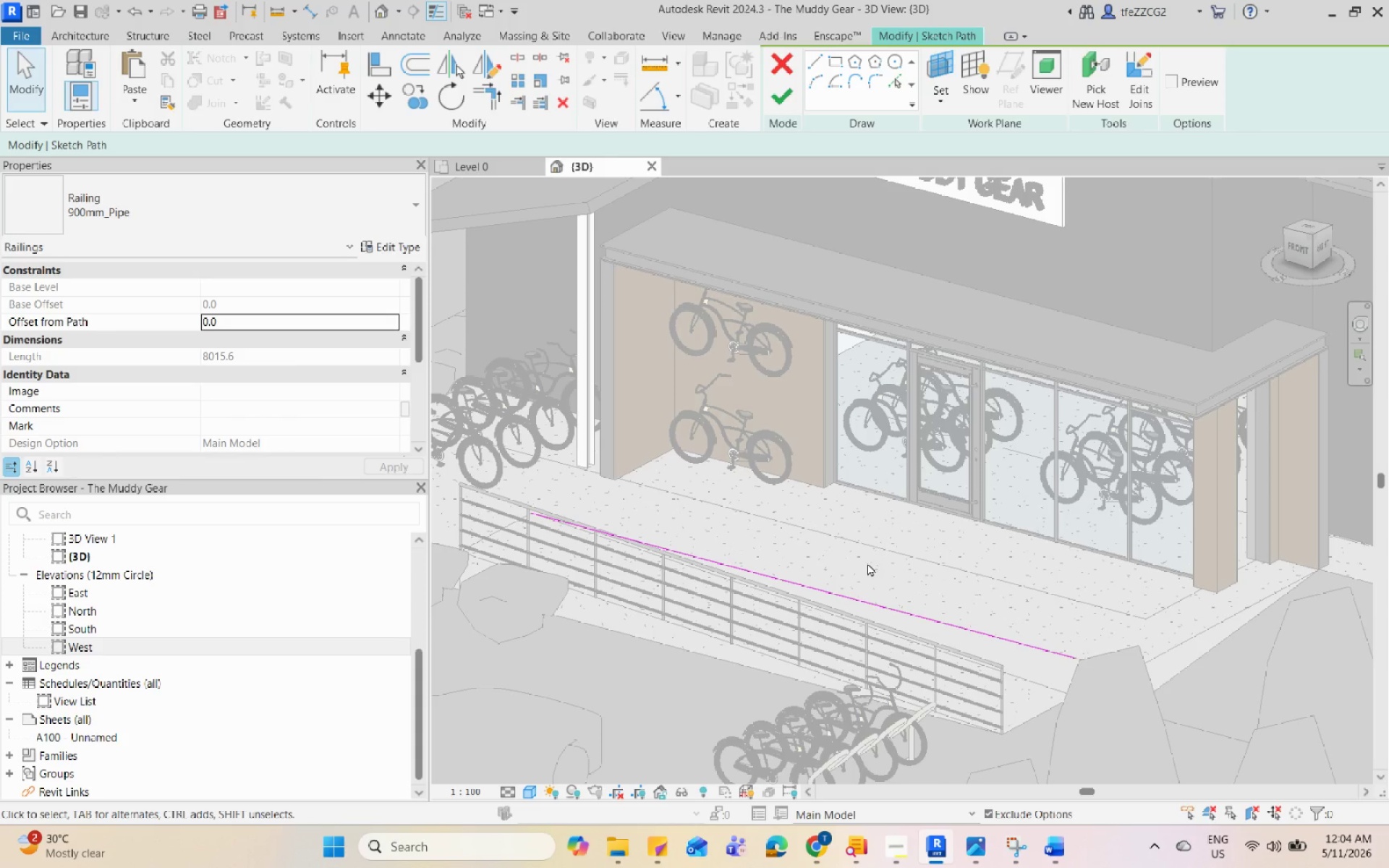 
left_click([867, 563])
 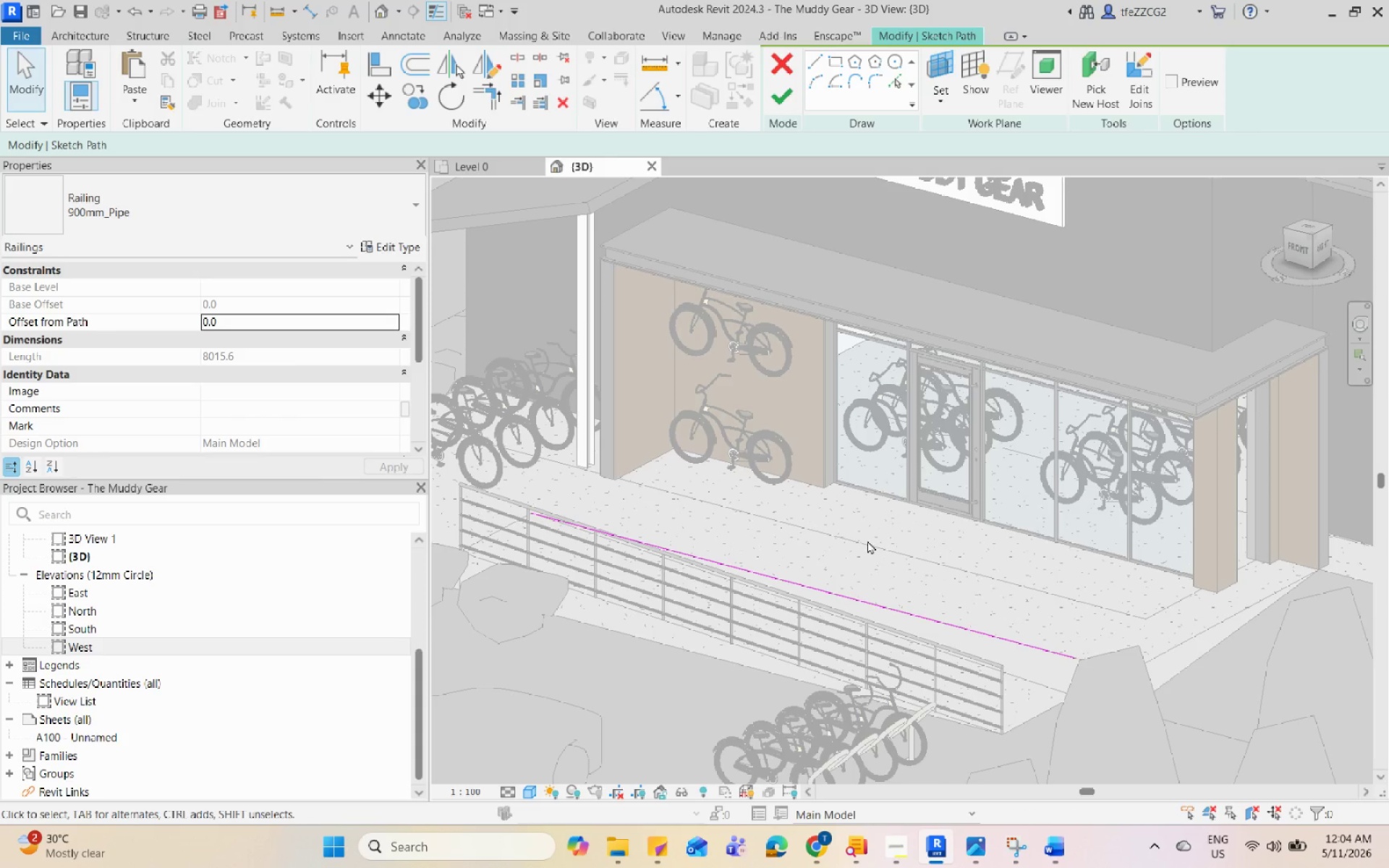 
key(Escape)
 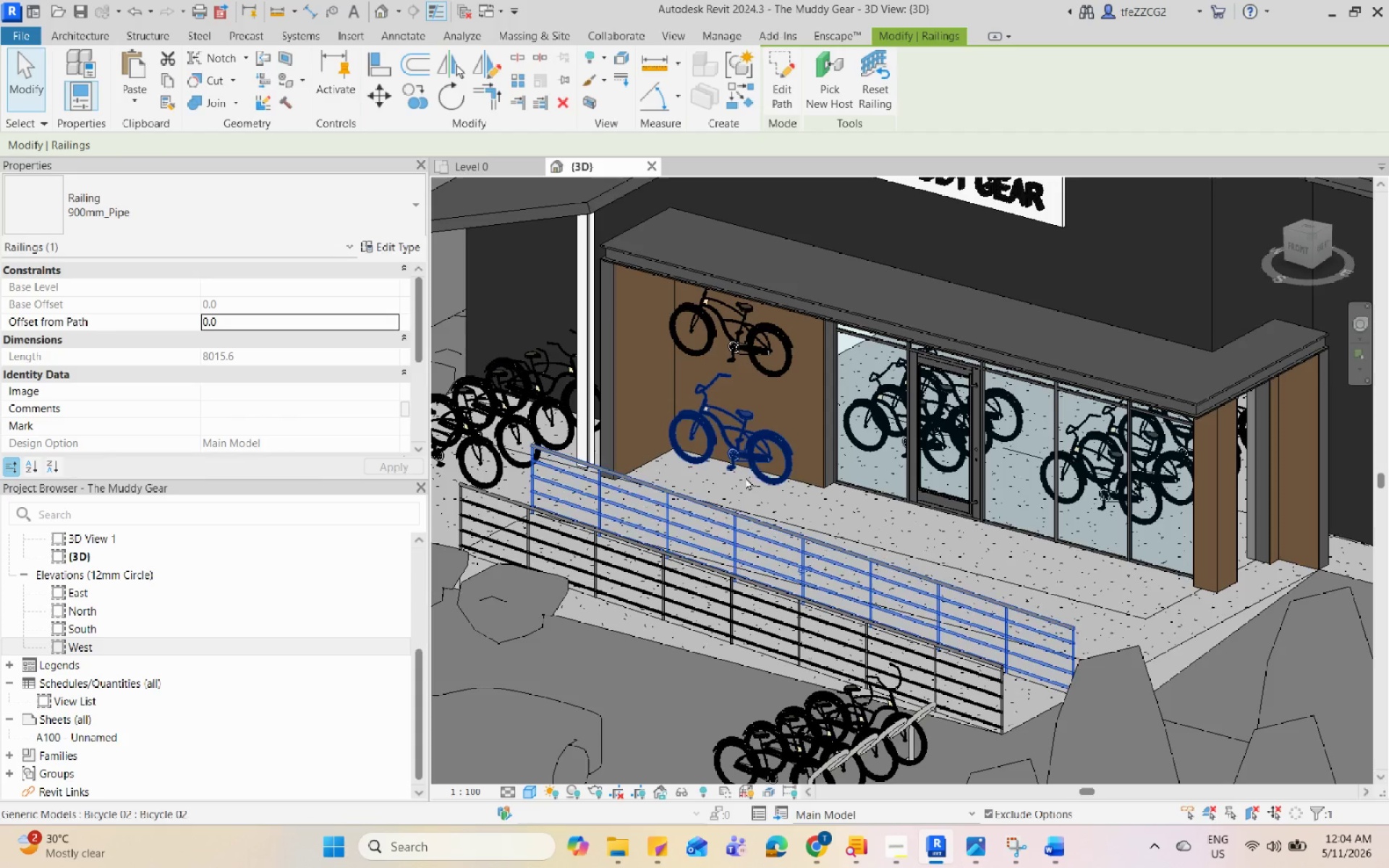 
scroll: coordinate [920, 472], scroll_direction: up, amount: 9.0
 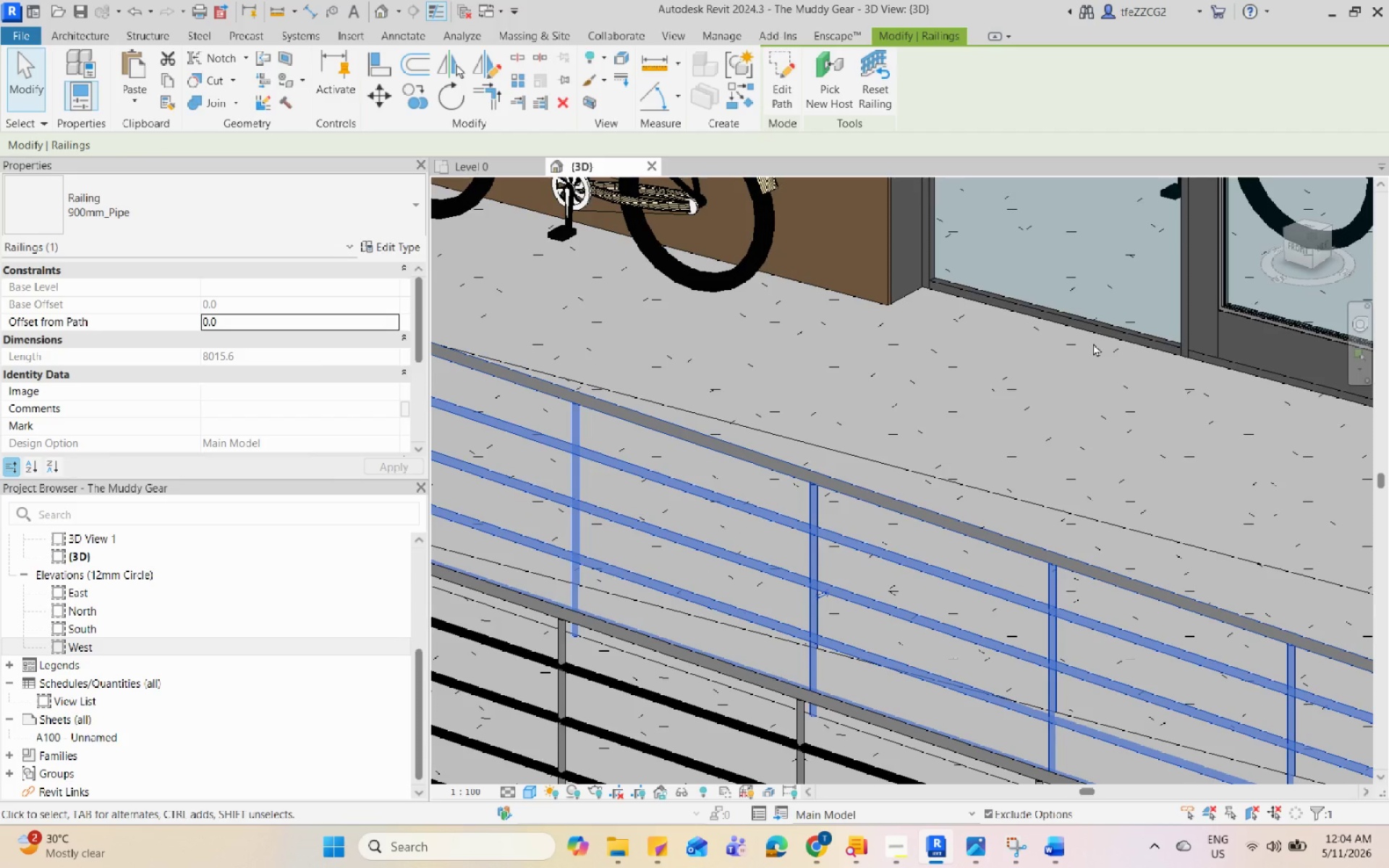 
key(Escape)
 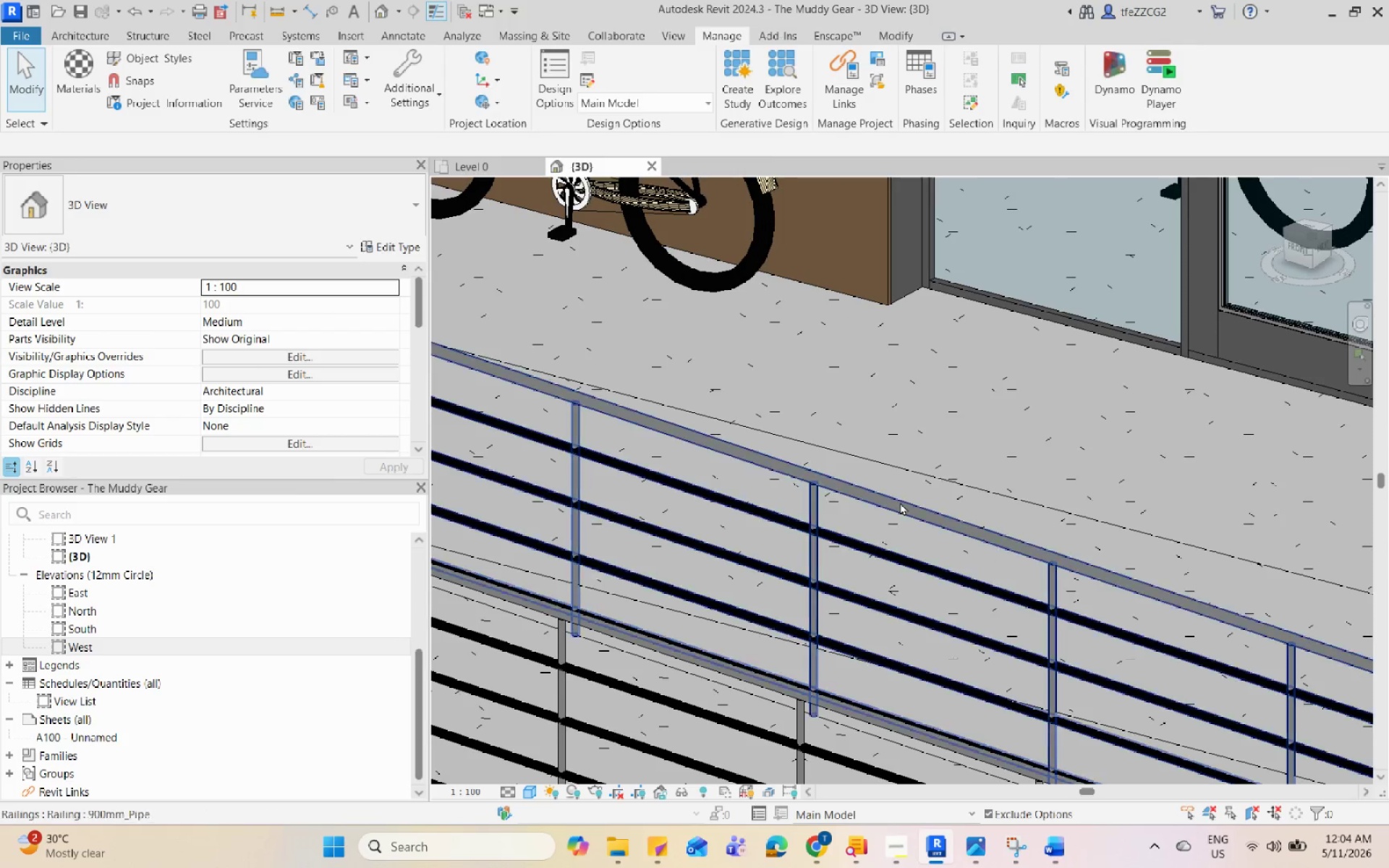 
left_click([899, 503])
 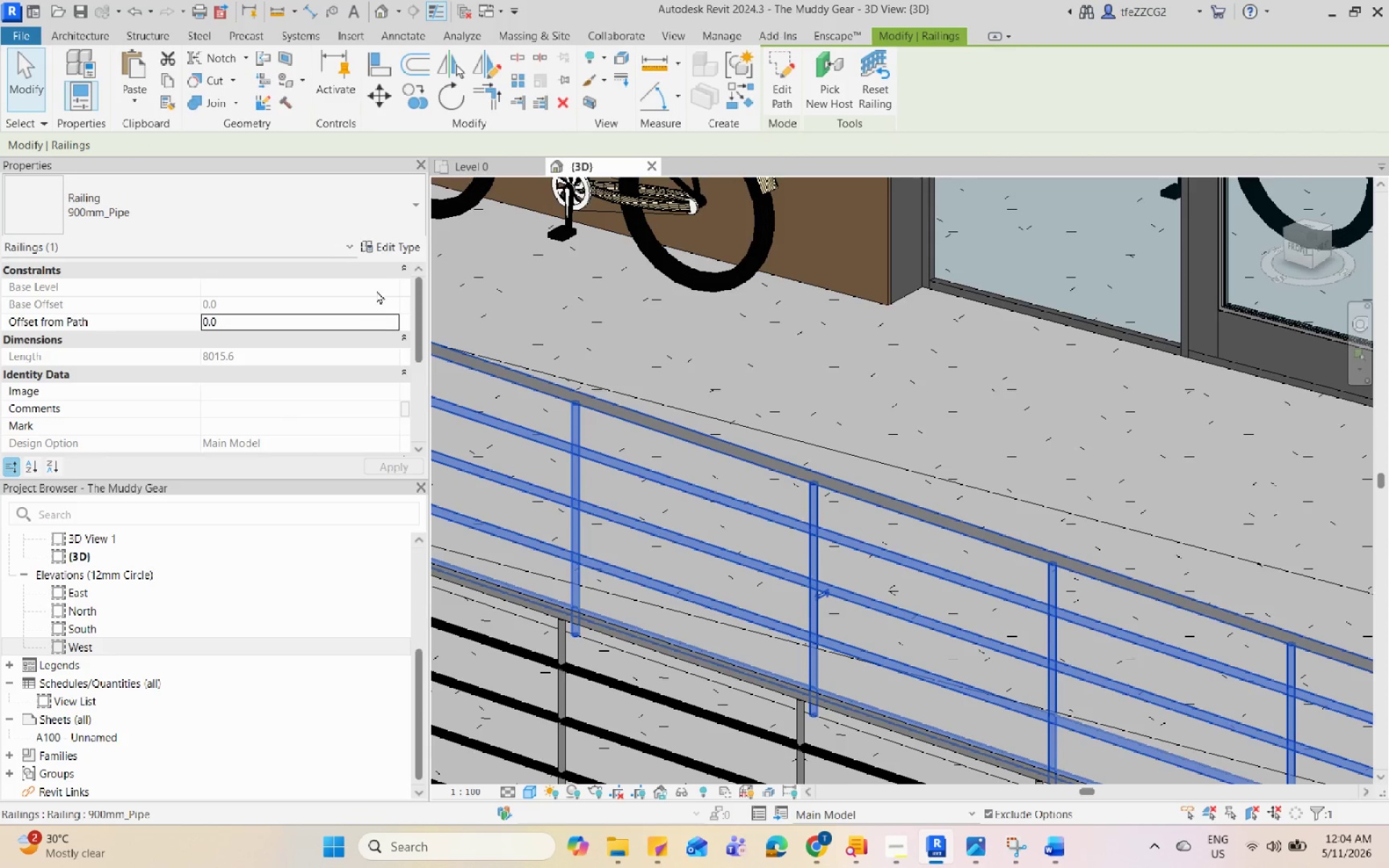 
left_click([394, 241])
 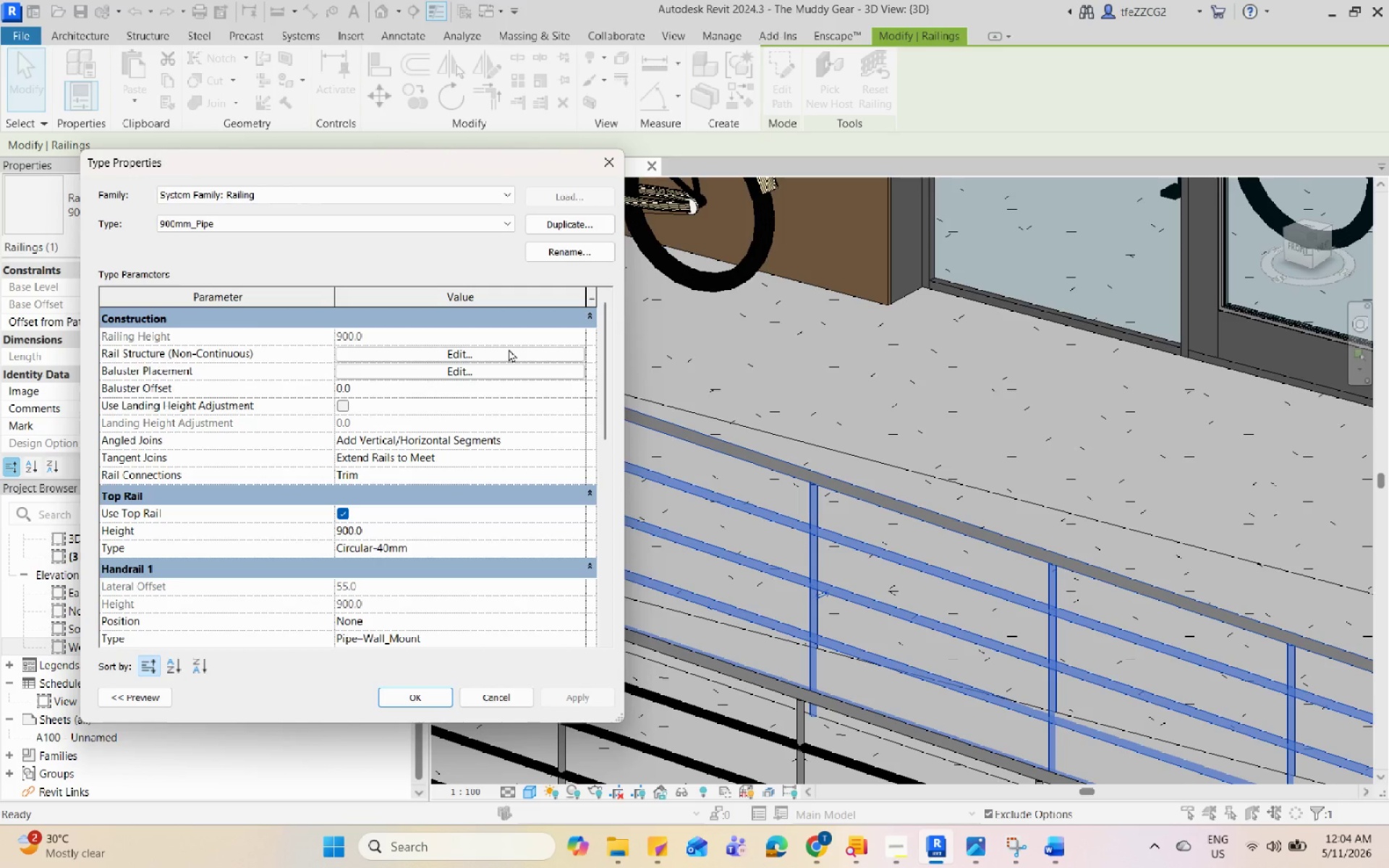 
left_click([529, 367])
 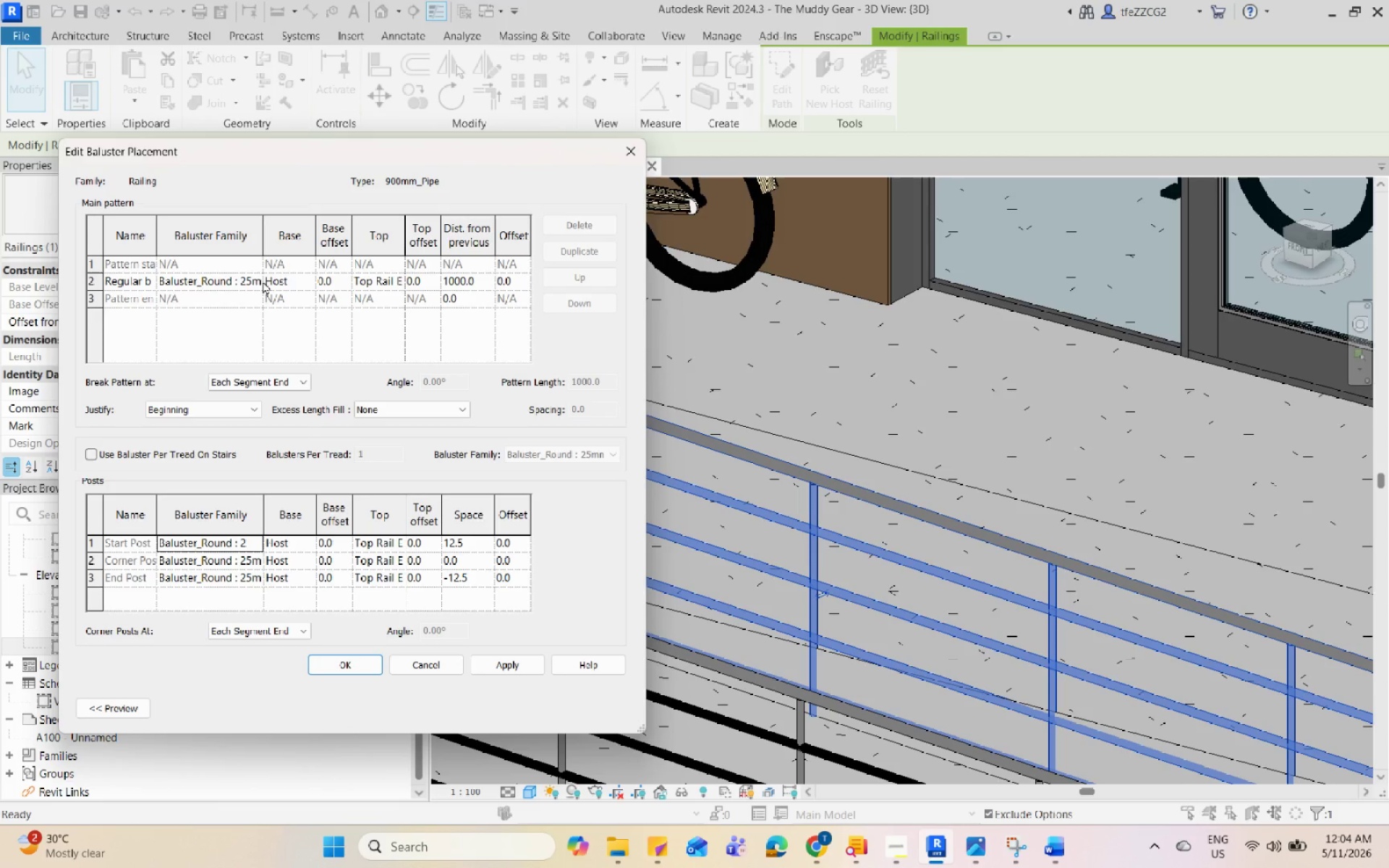 
left_click([263, 281])
 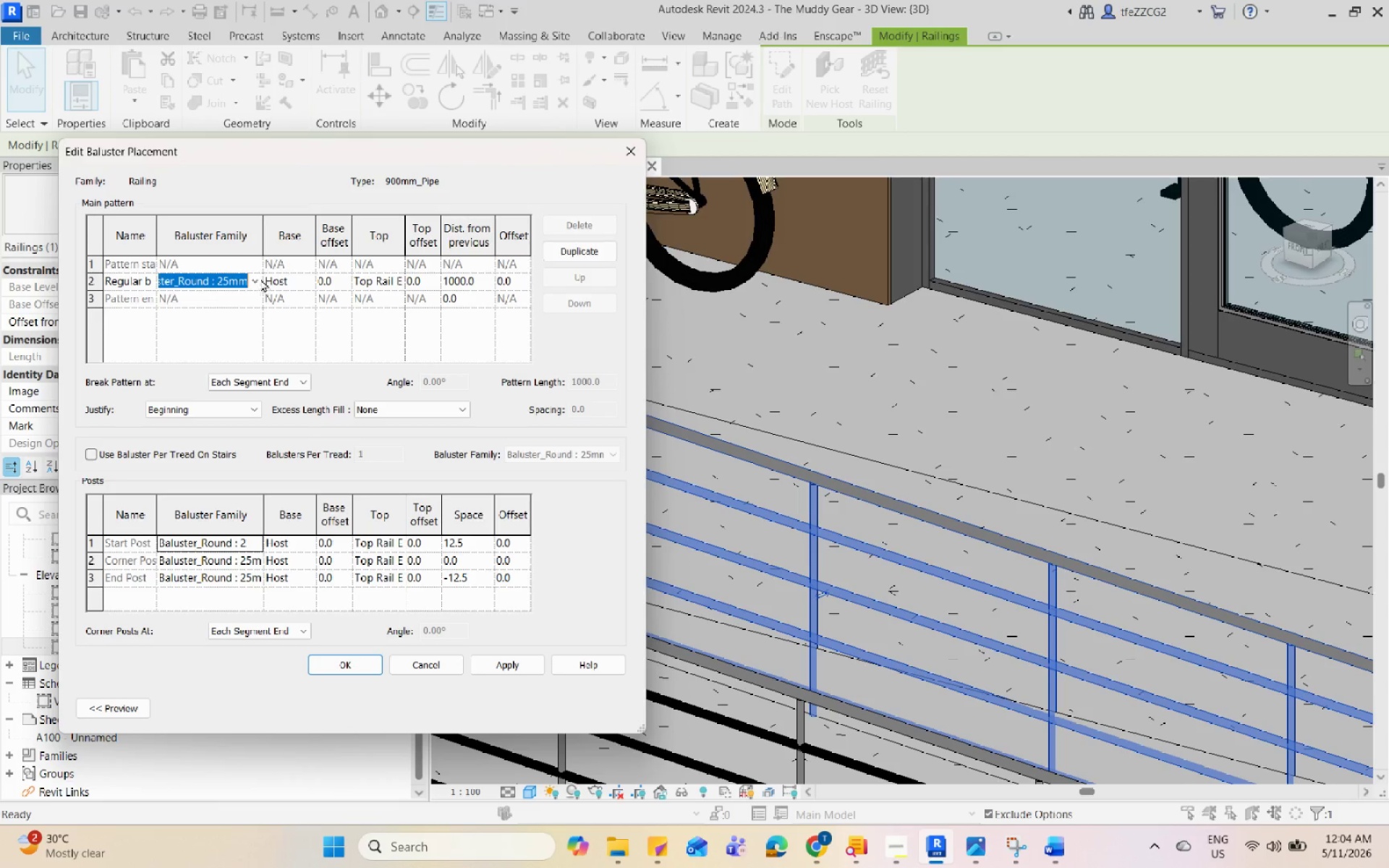 
left_click([258, 277])
 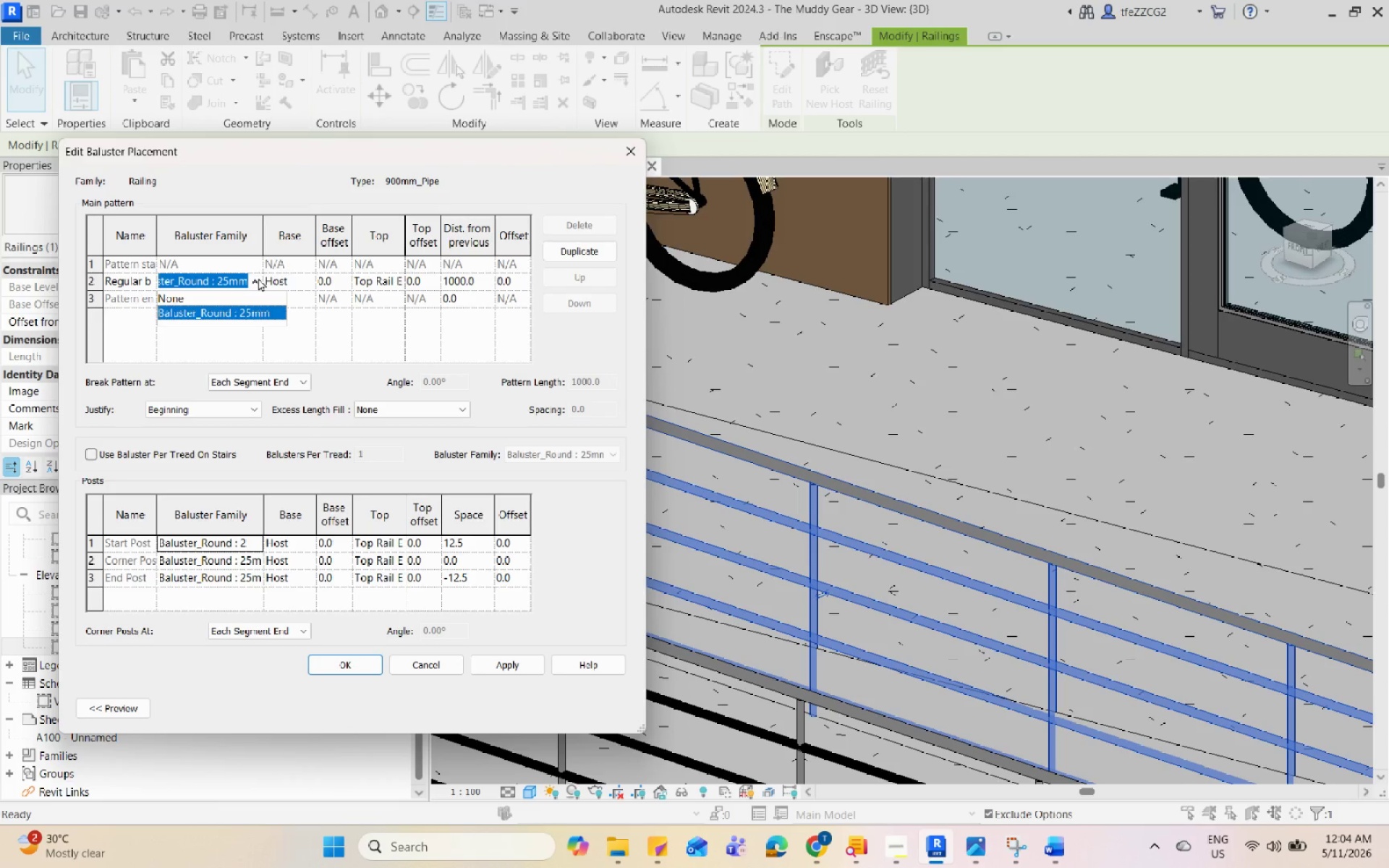 
left_click([262, 280])
 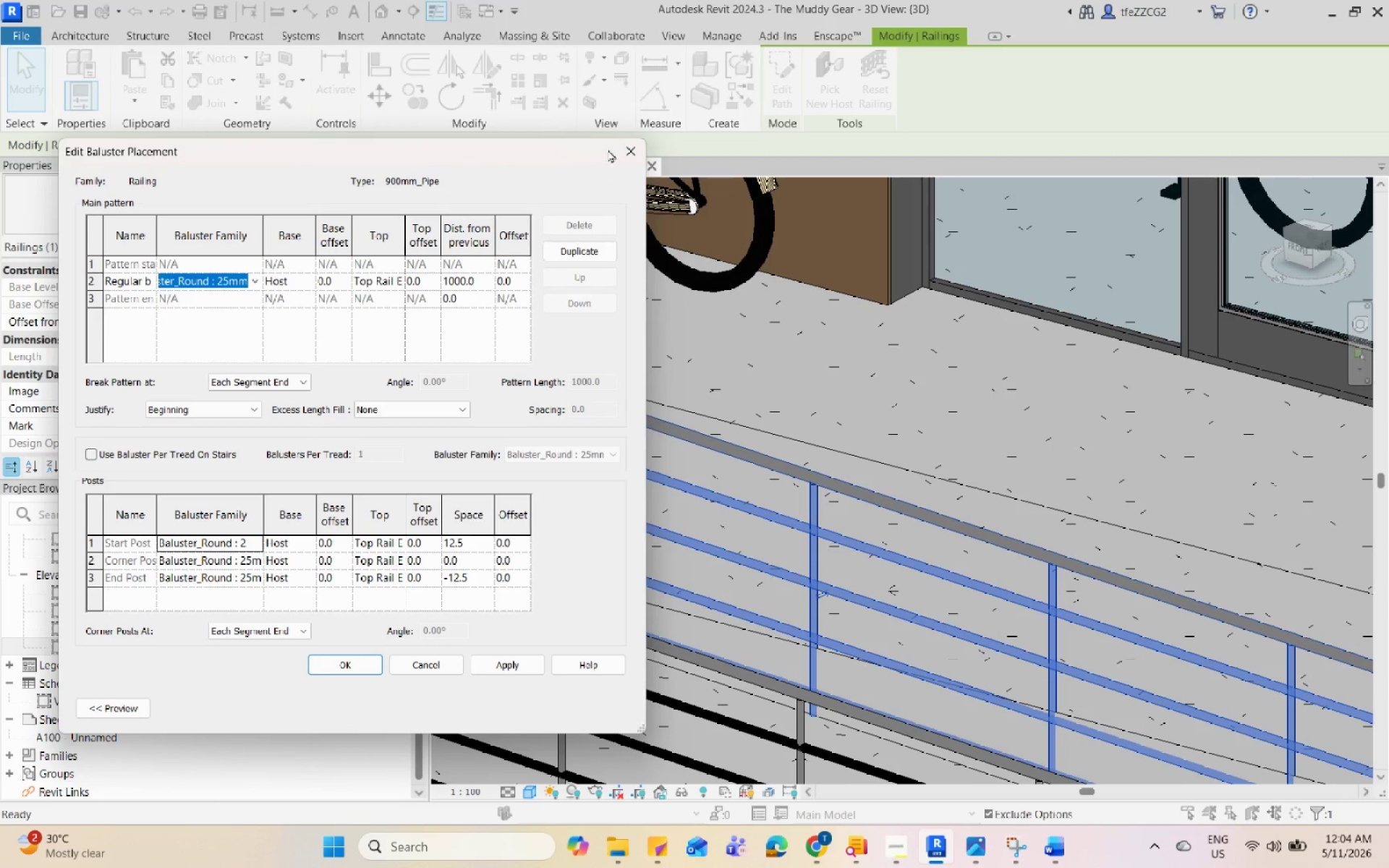 
left_click([626, 150])
 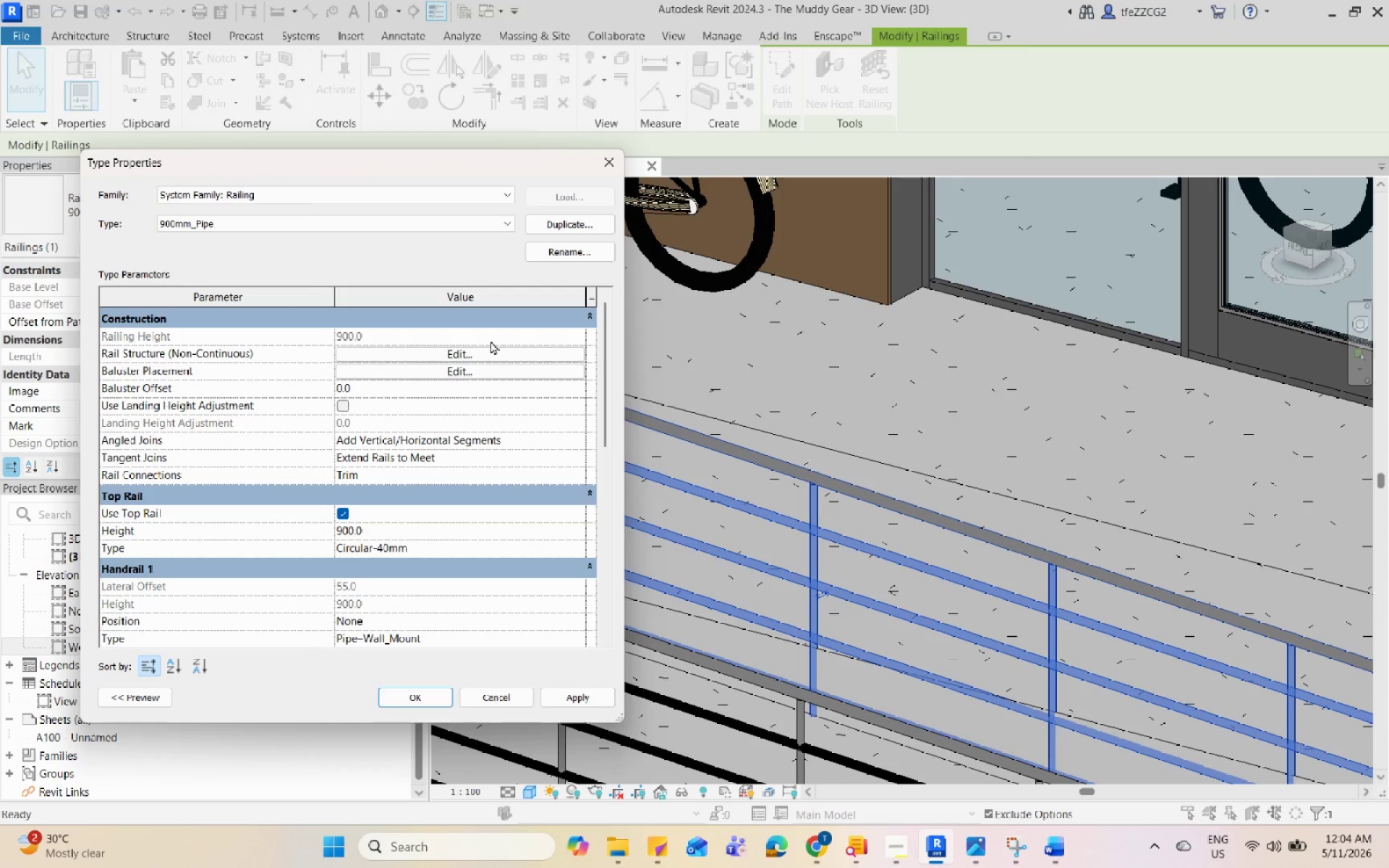 
scroll: coordinate [503, 363], scroll_direction: up, amount: 1.0
 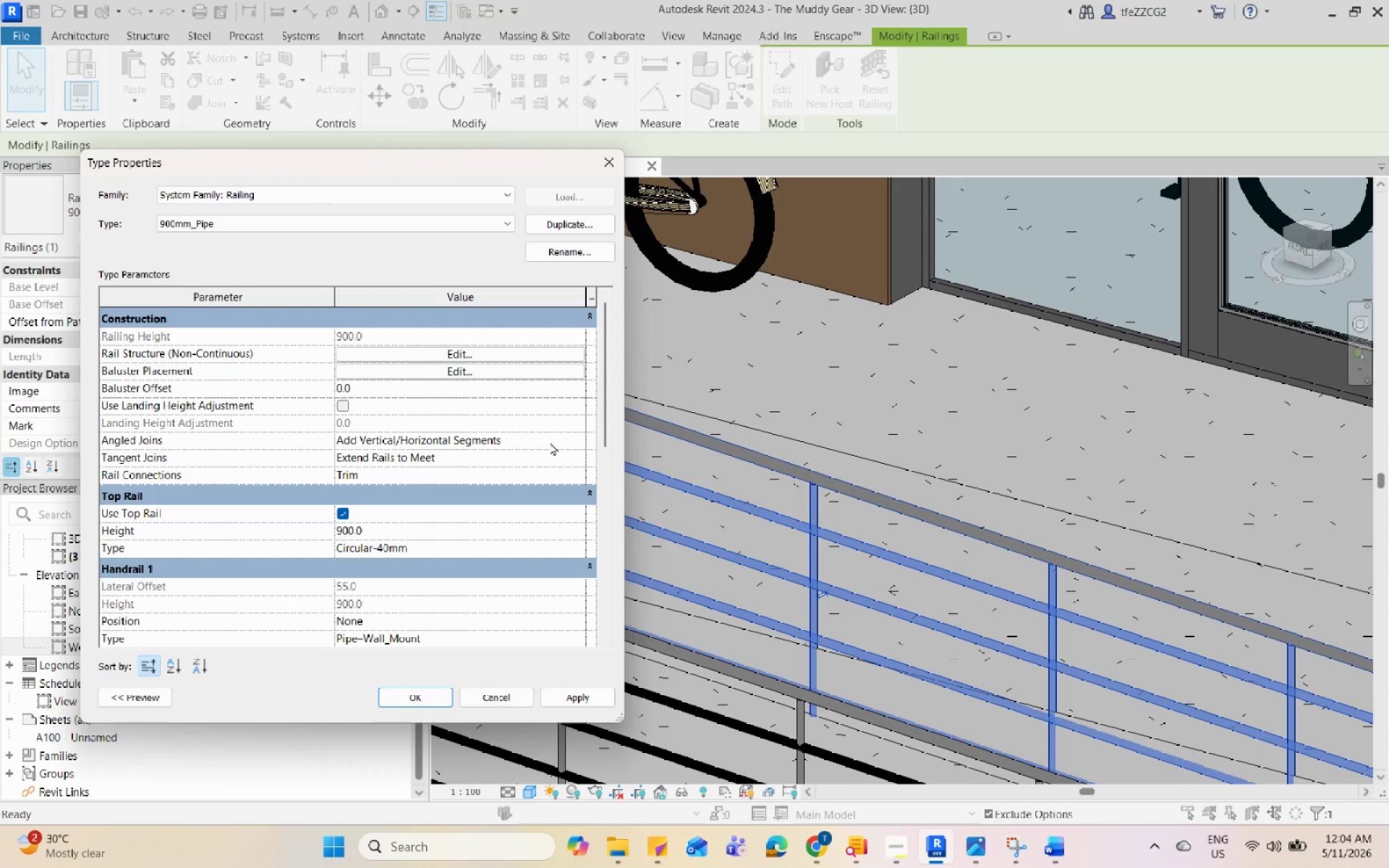 
left_click([581, 437])
 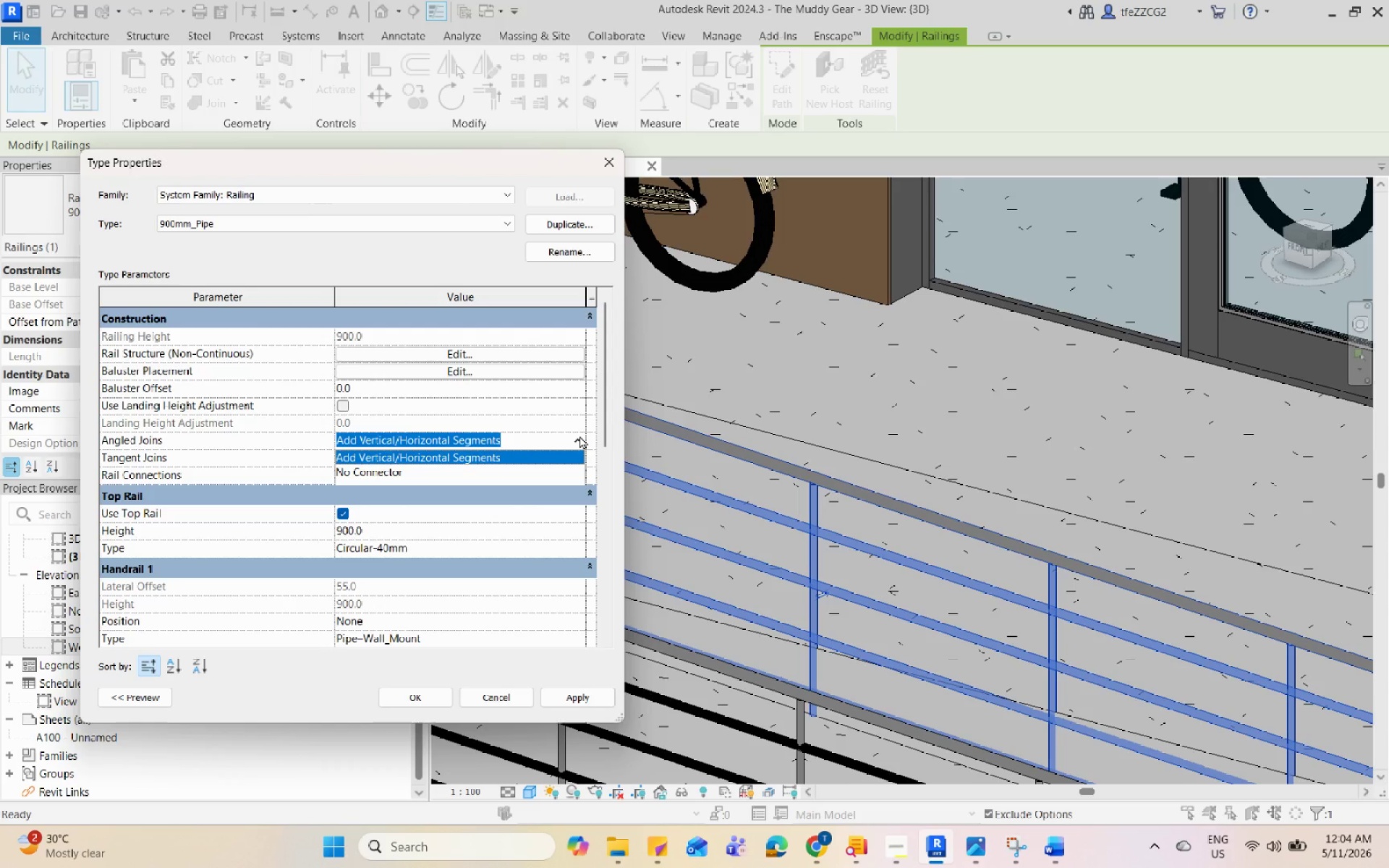 
left_click([579, 435])
 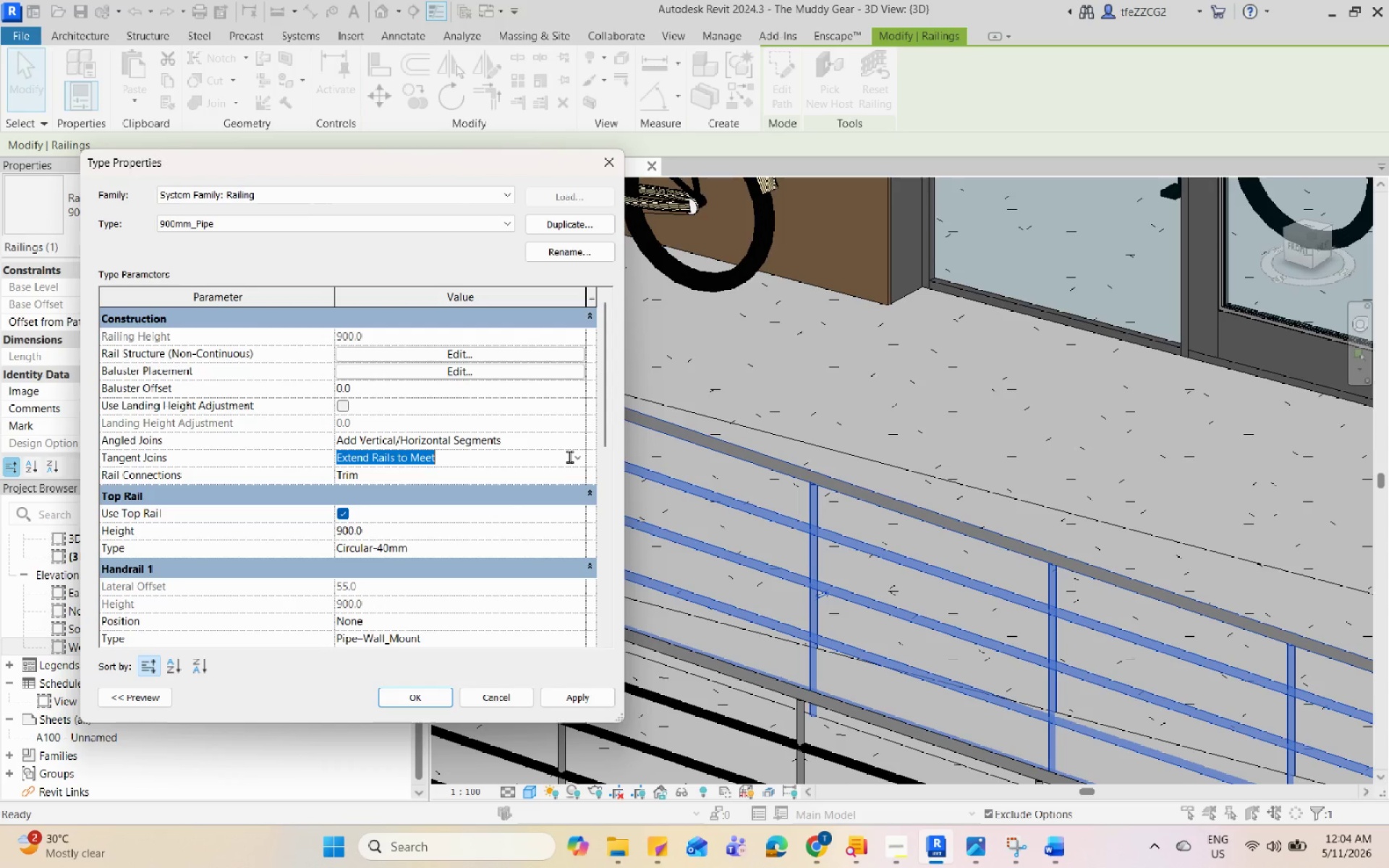 
double_click([569, 456])
 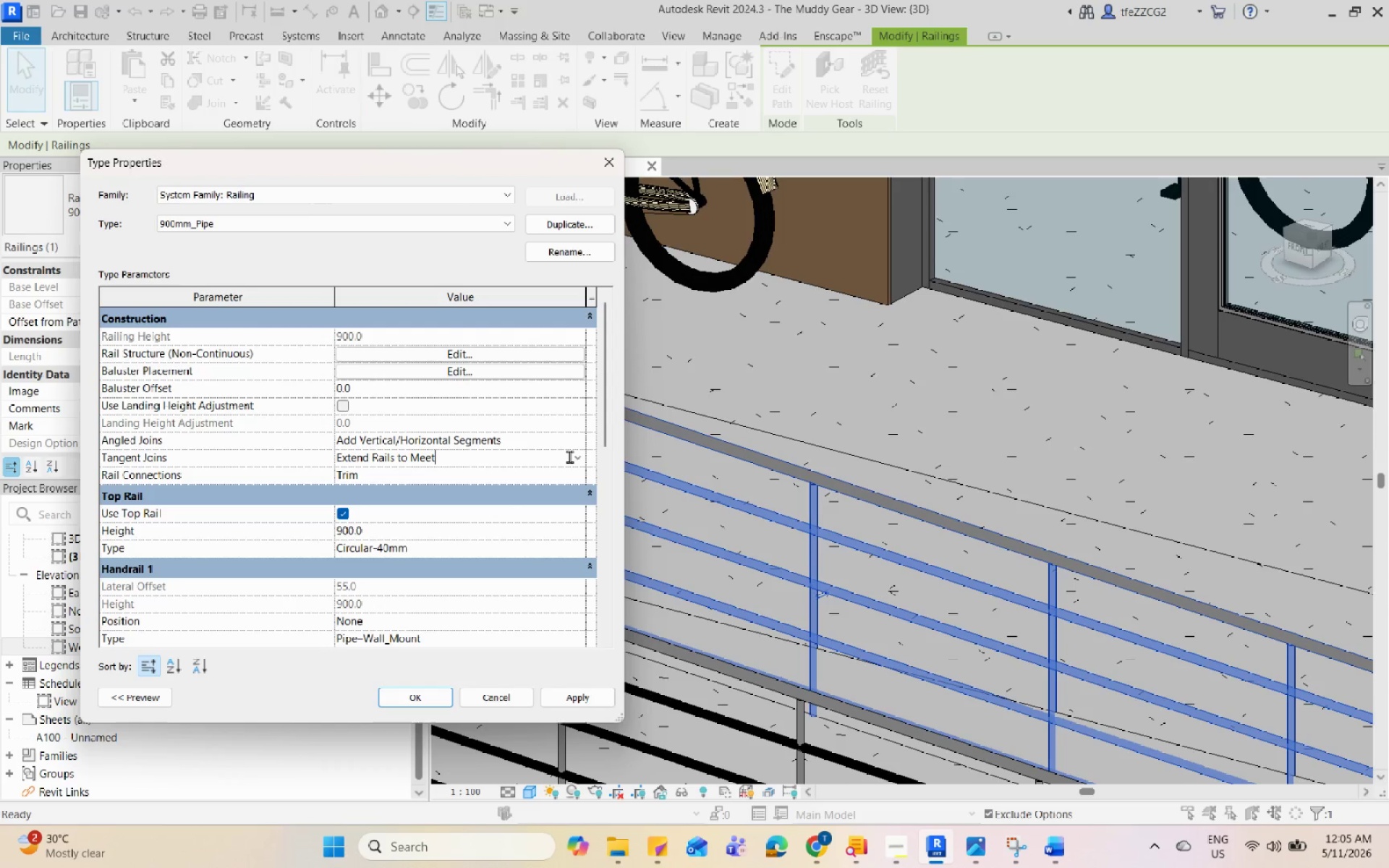 
scroll: coordinate [598, 488], scroll_direction: down, amount: 17.0
 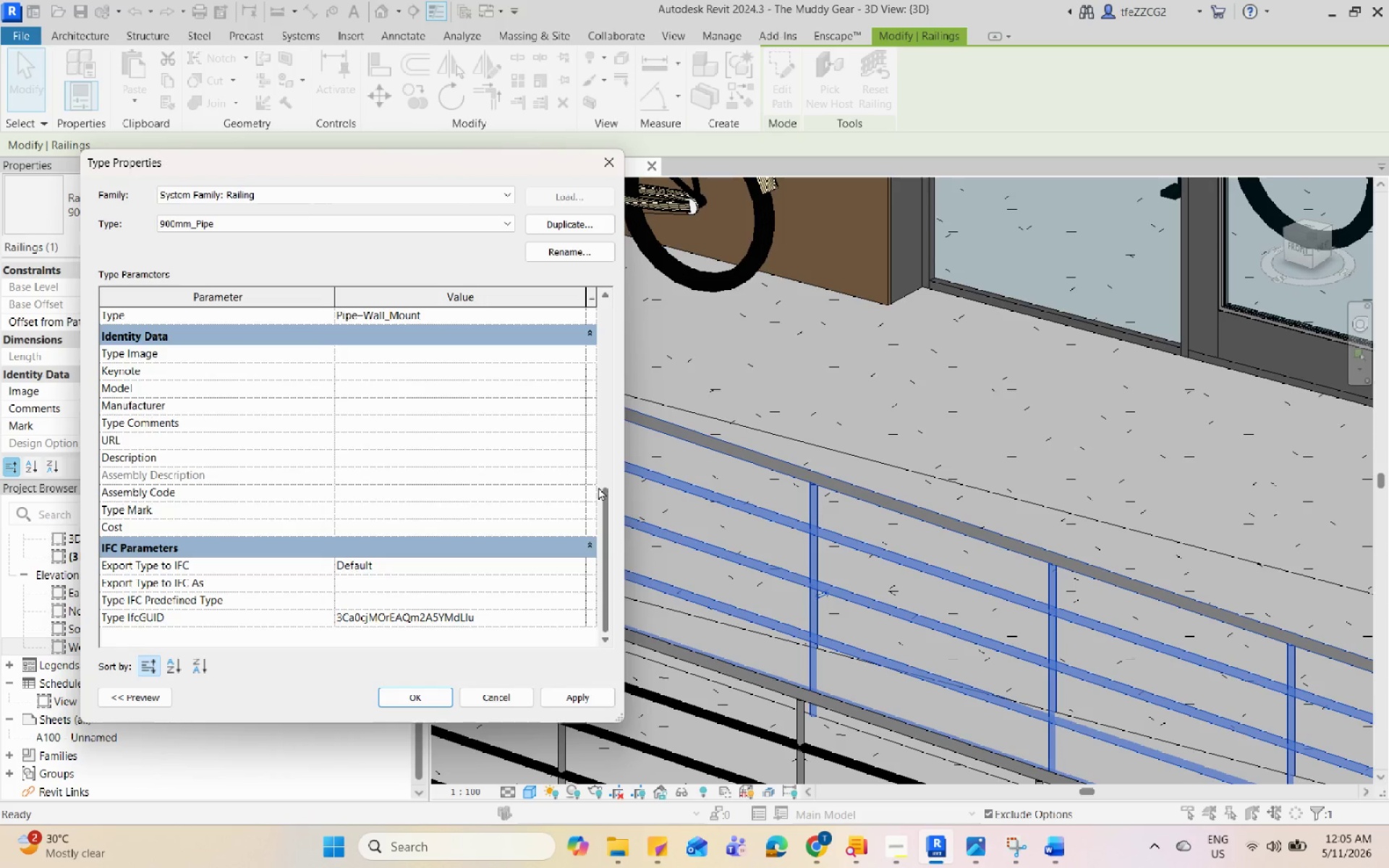 
scroll: coordinate [590, 475], scroll_direction: up, amount: 15.0
 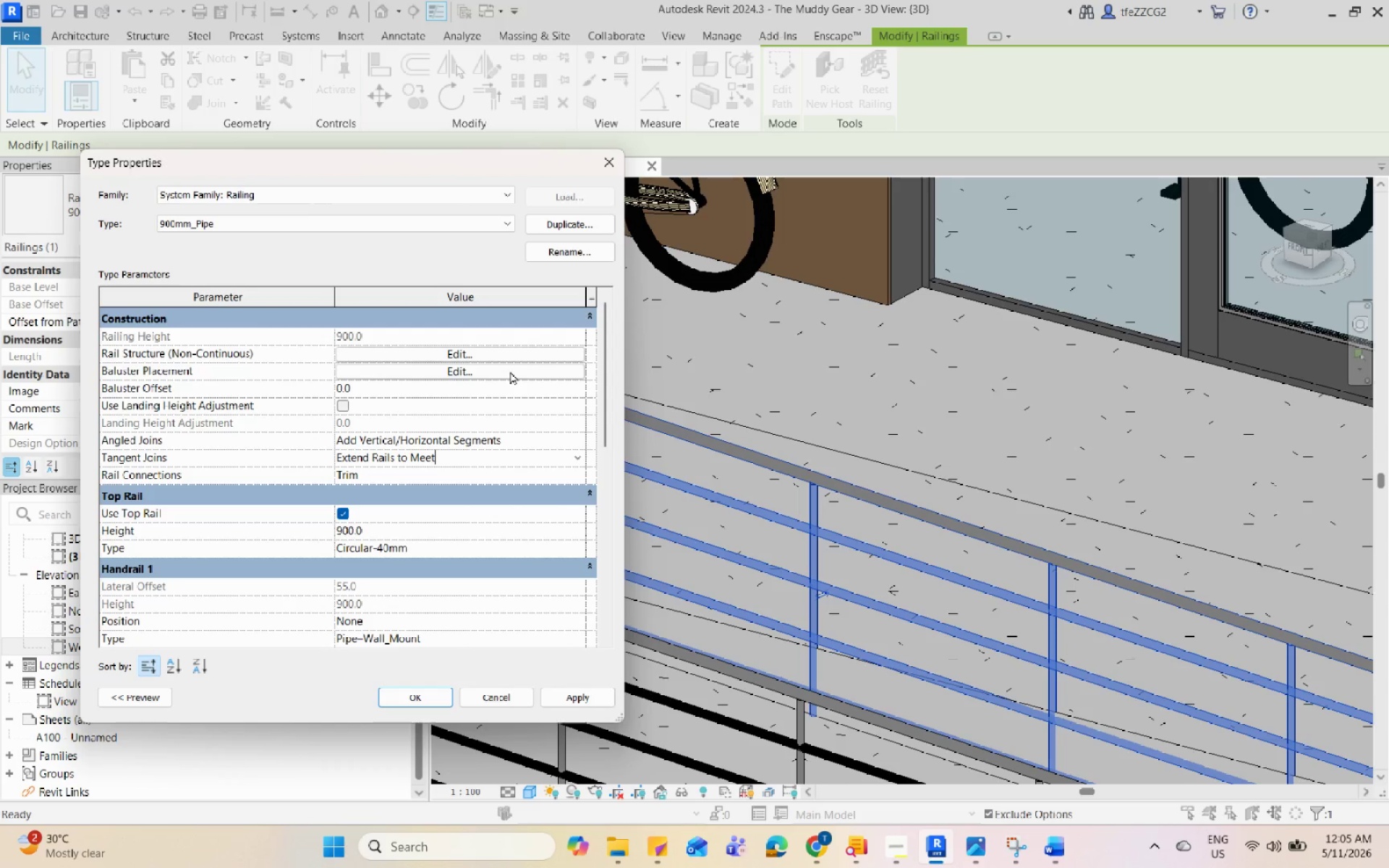 
left_click([519, 357])
 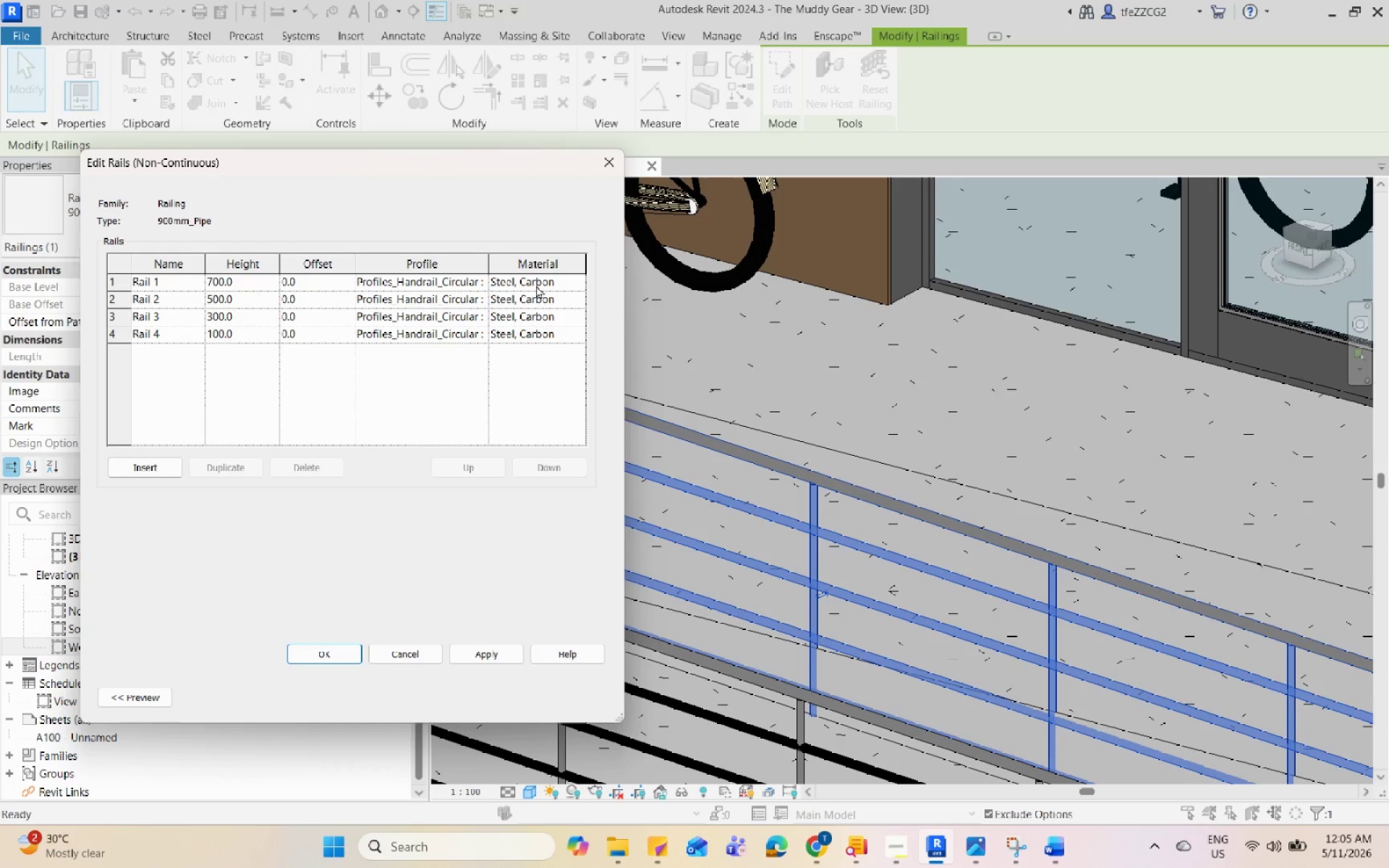 
left_click([537, 281])
 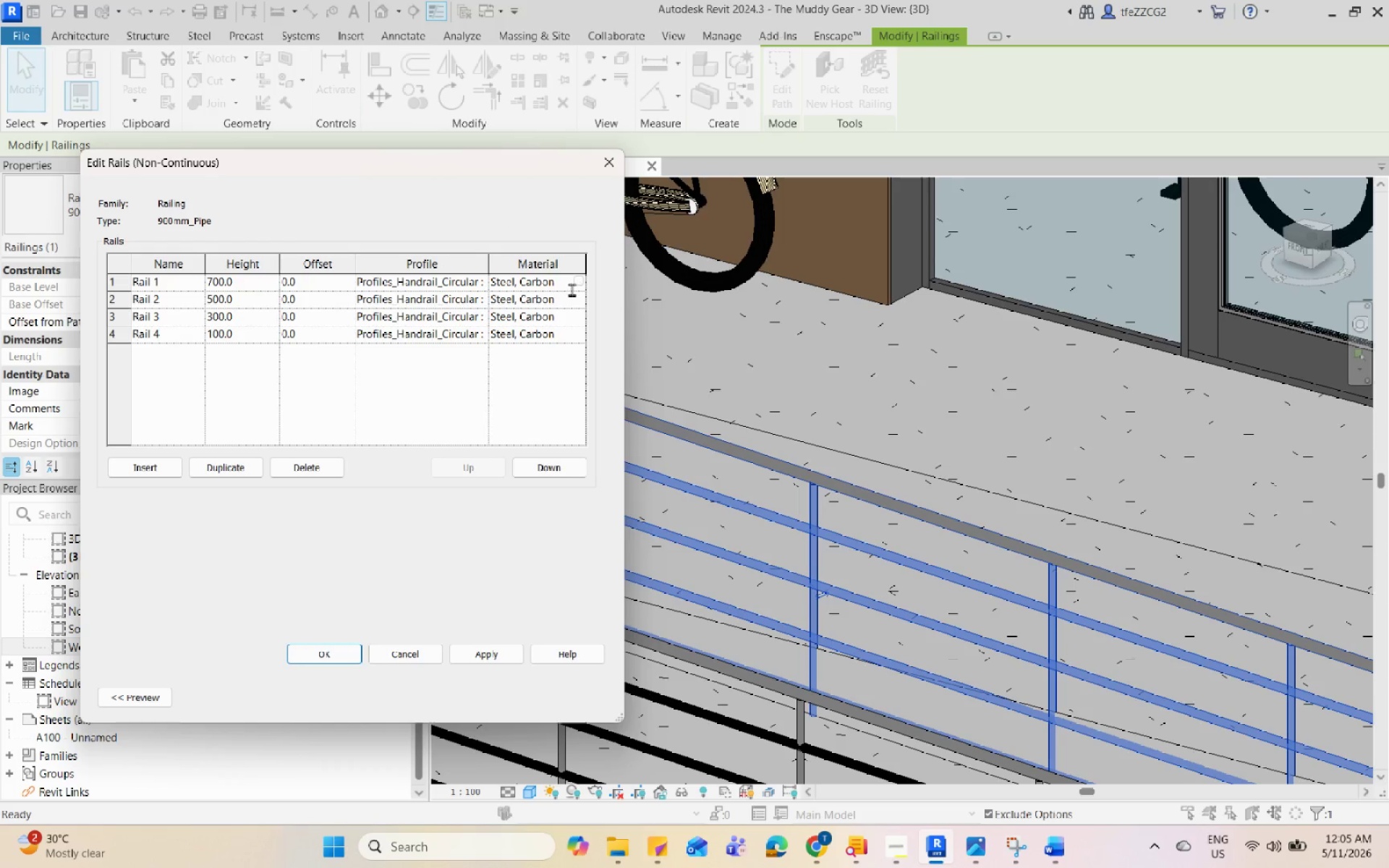 
left_click([577, 282])
 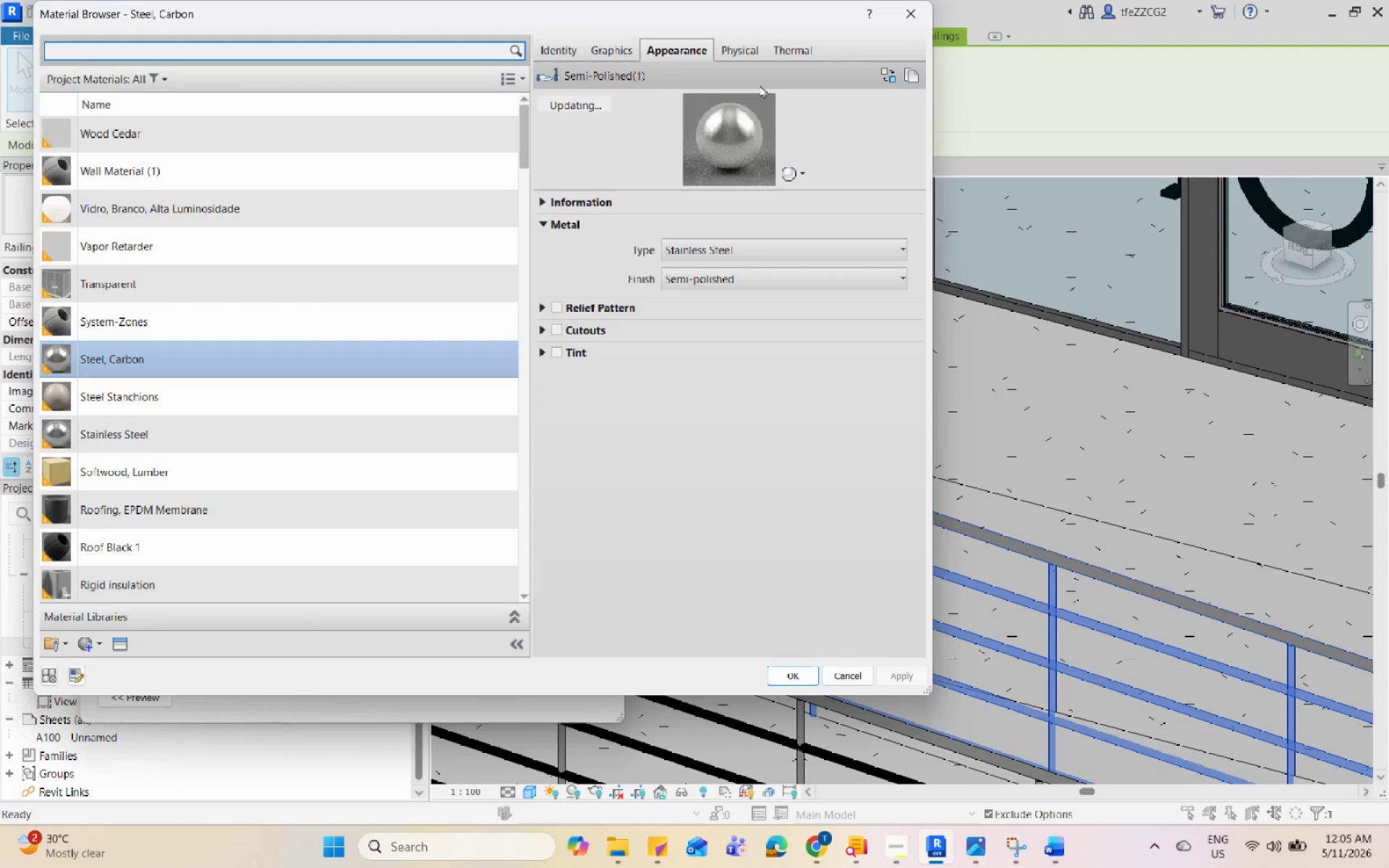 
left_click([916, 9])
 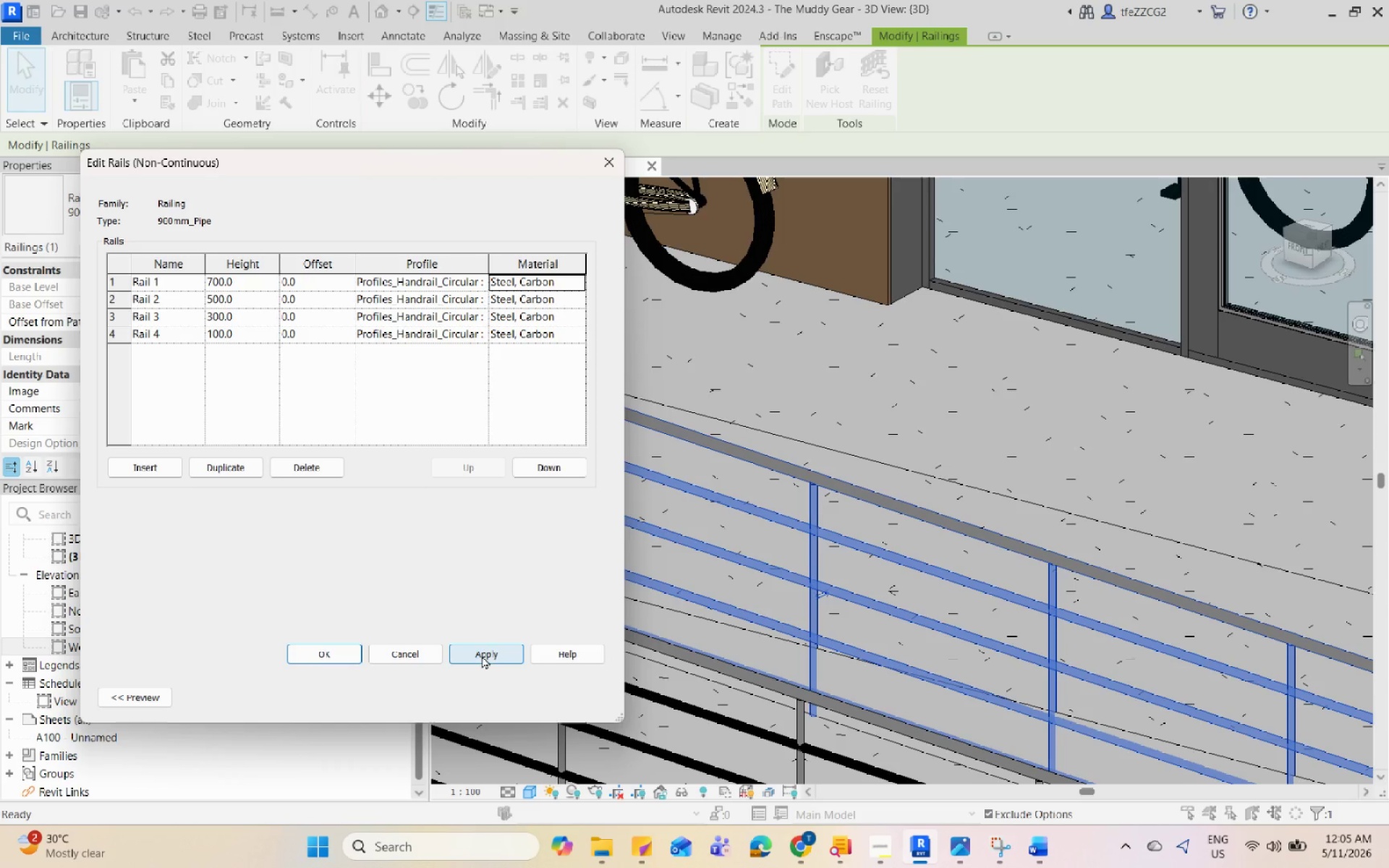 
wait(17.12)
 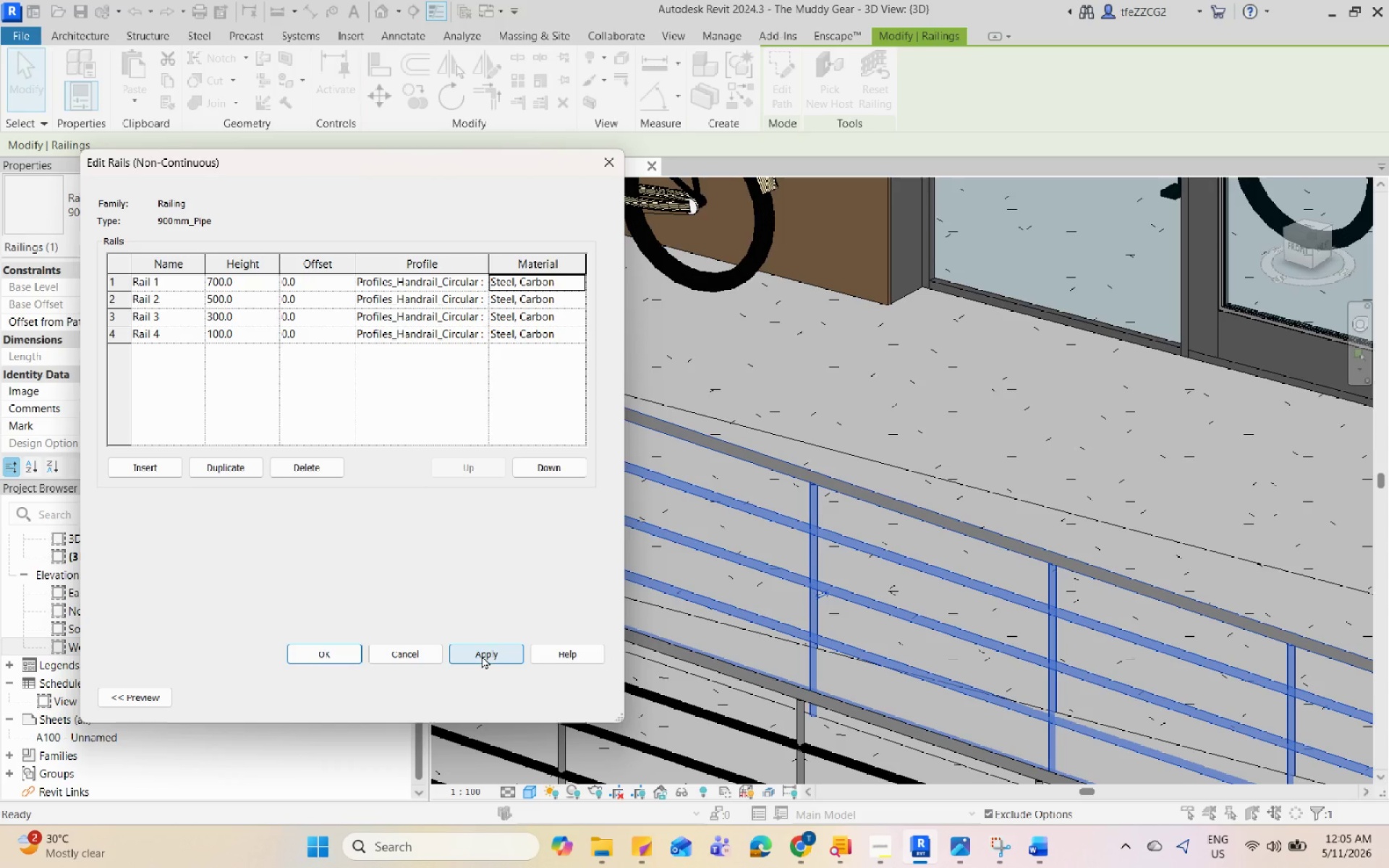 
left_click([337, 651])
 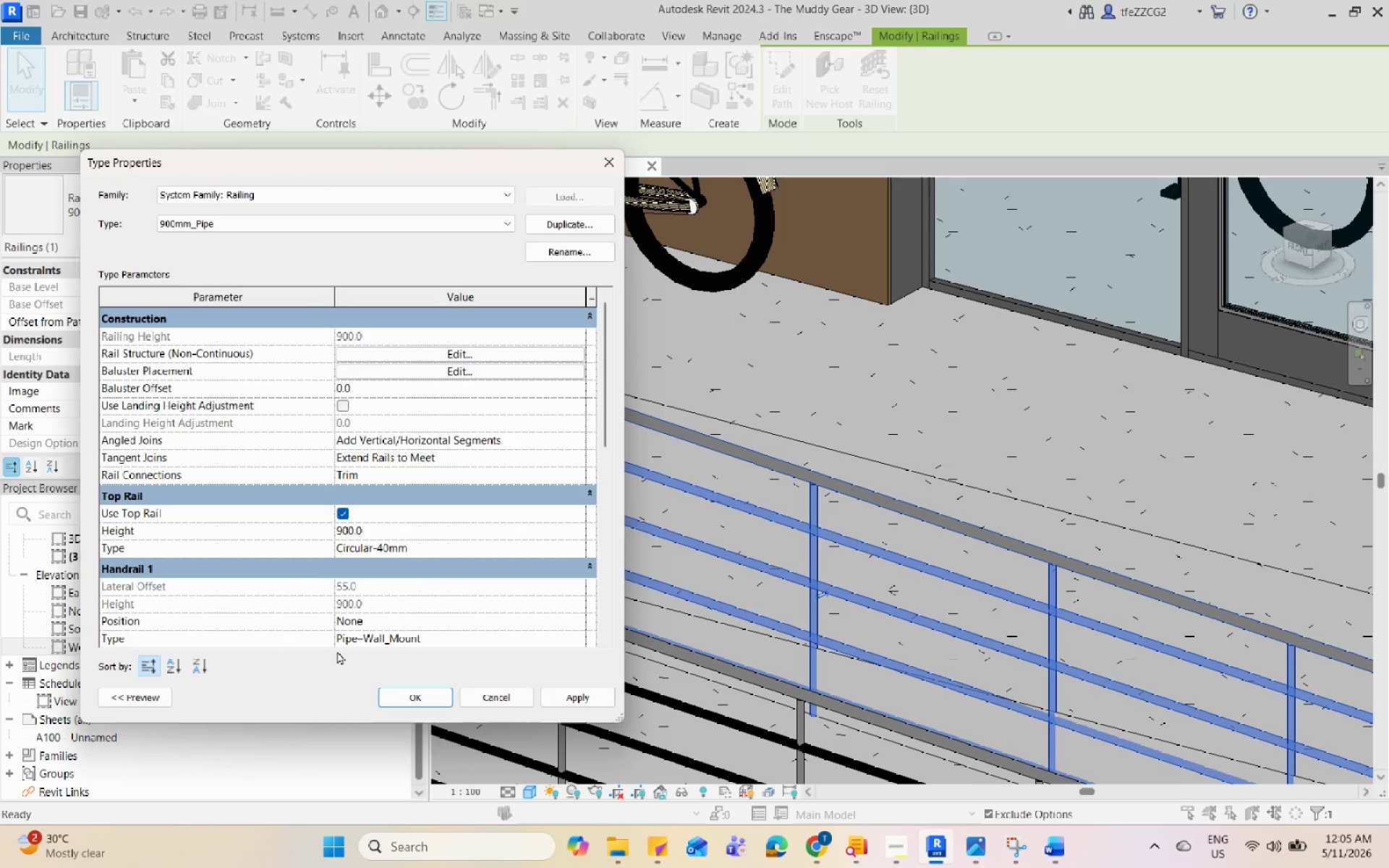 
wait(23.8)
 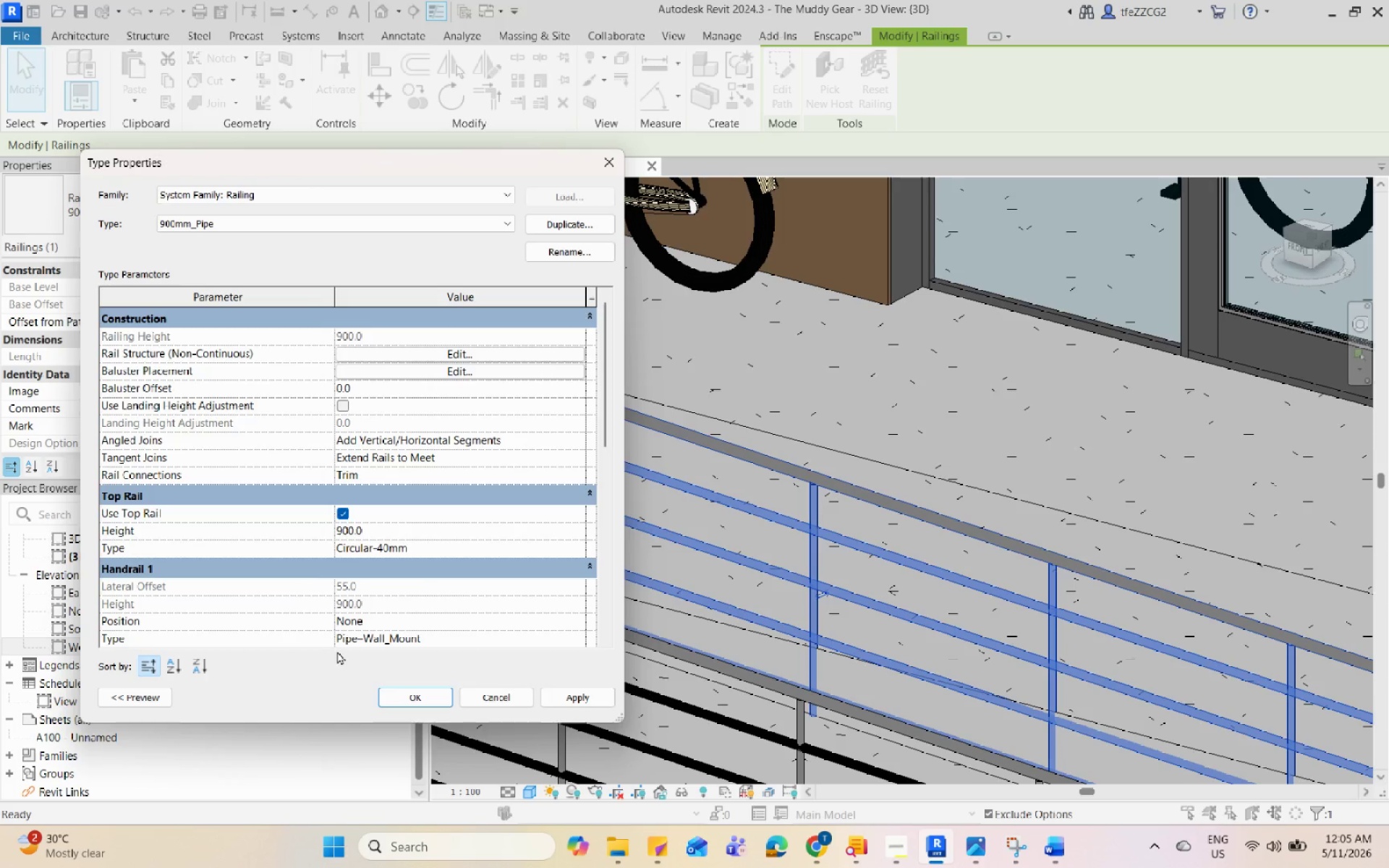 
scroll: coordinate [377, 533], scroll_direction: down, amount: 4.0
 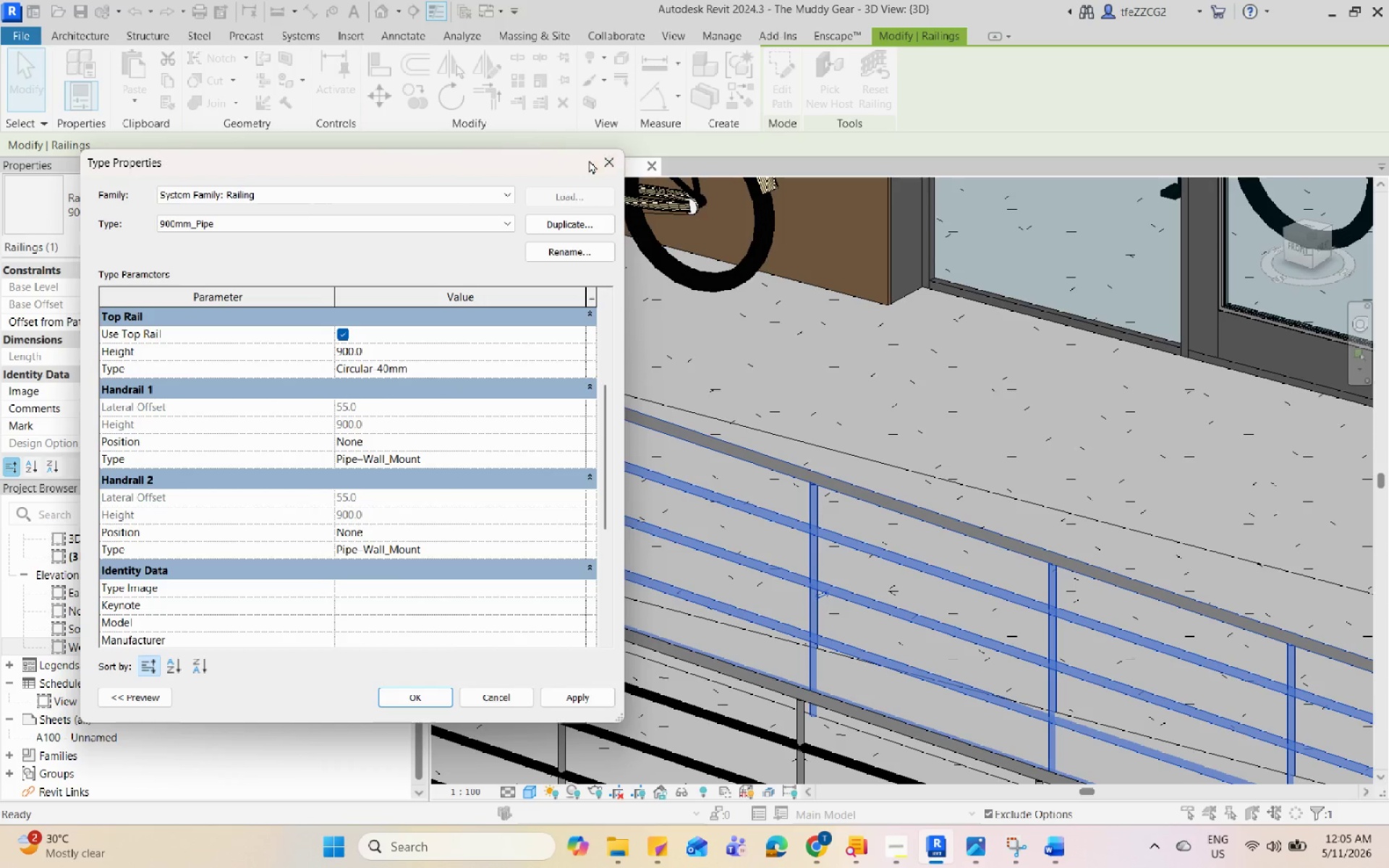 
left_click([770, 370])
 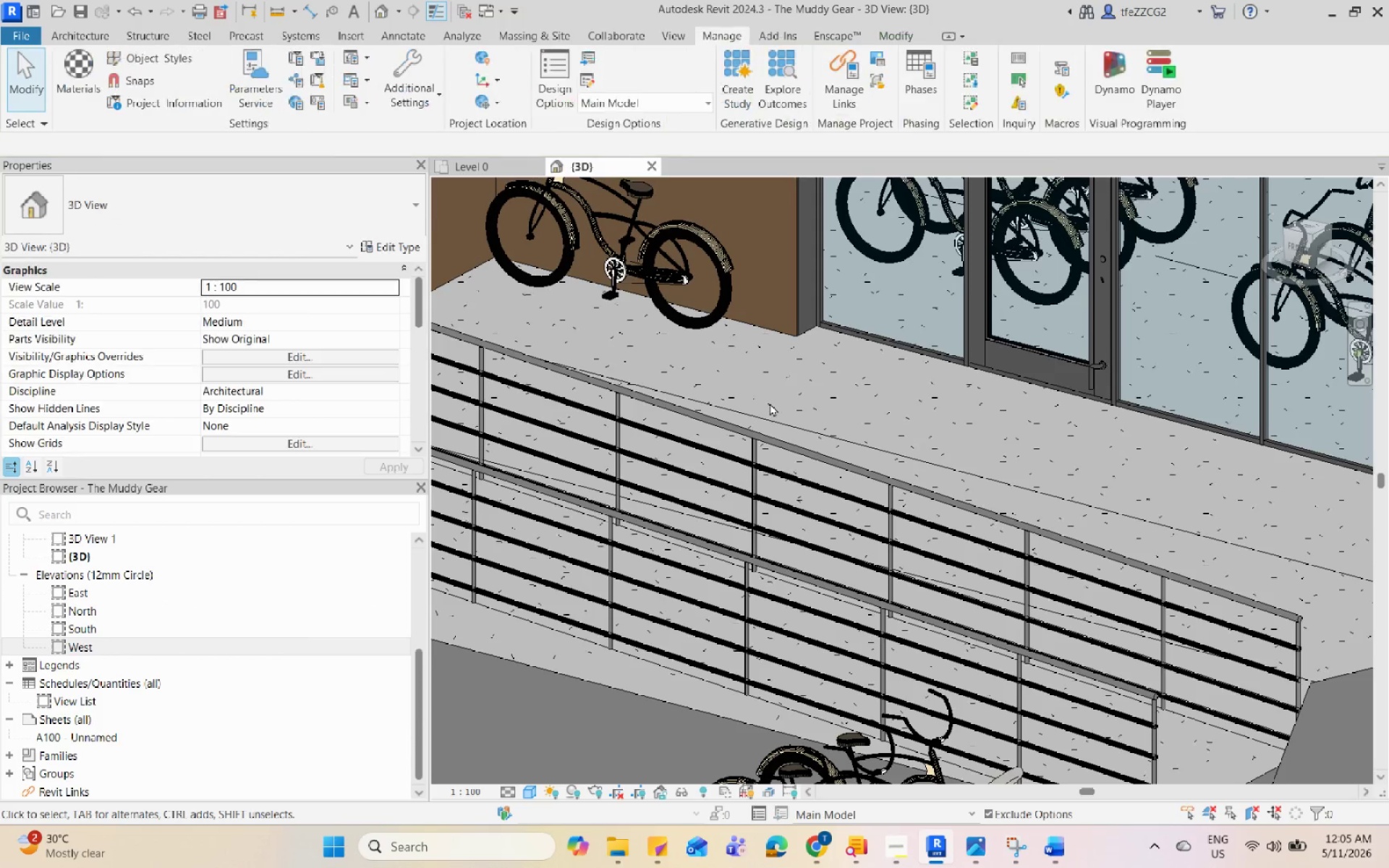 
scroll: coordinate [764, 434], scroll_direction: down, amount: 13.0
 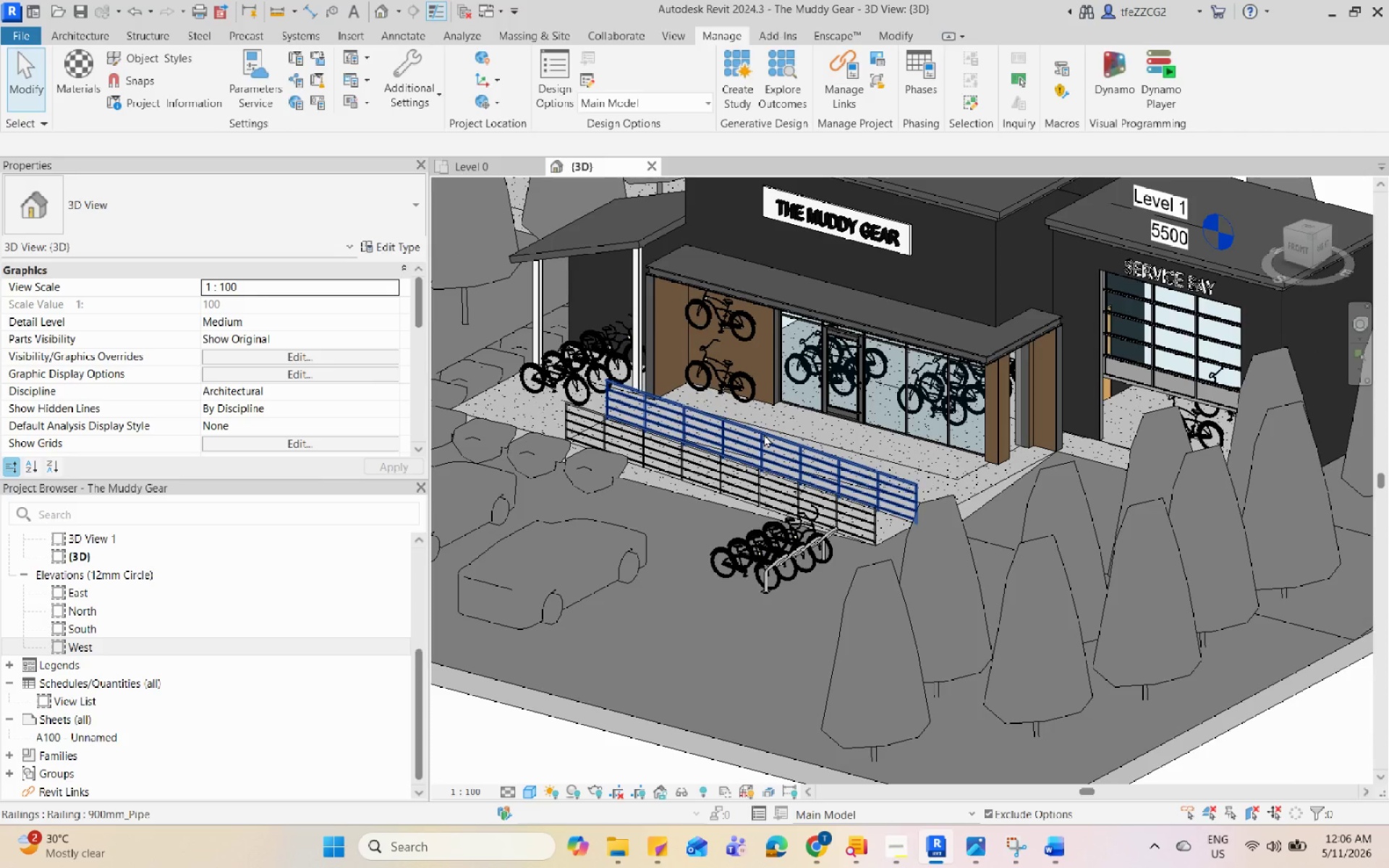 
scroll: coordinate [763, 531], scroll_direction: up, amount: 4.0
 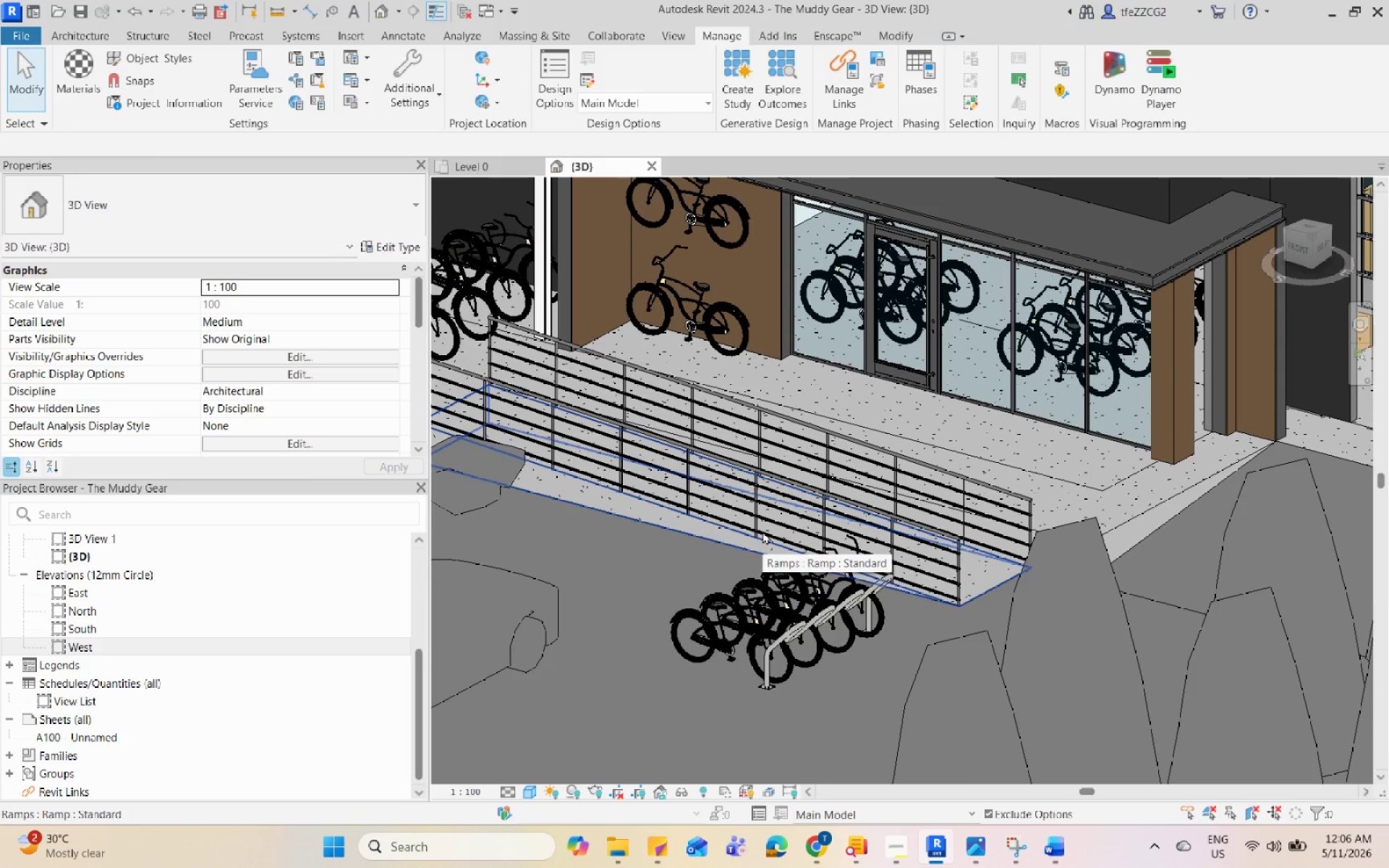 
scroll: coordinate [763, 531], scroll_direction: none, amount: 0.0
 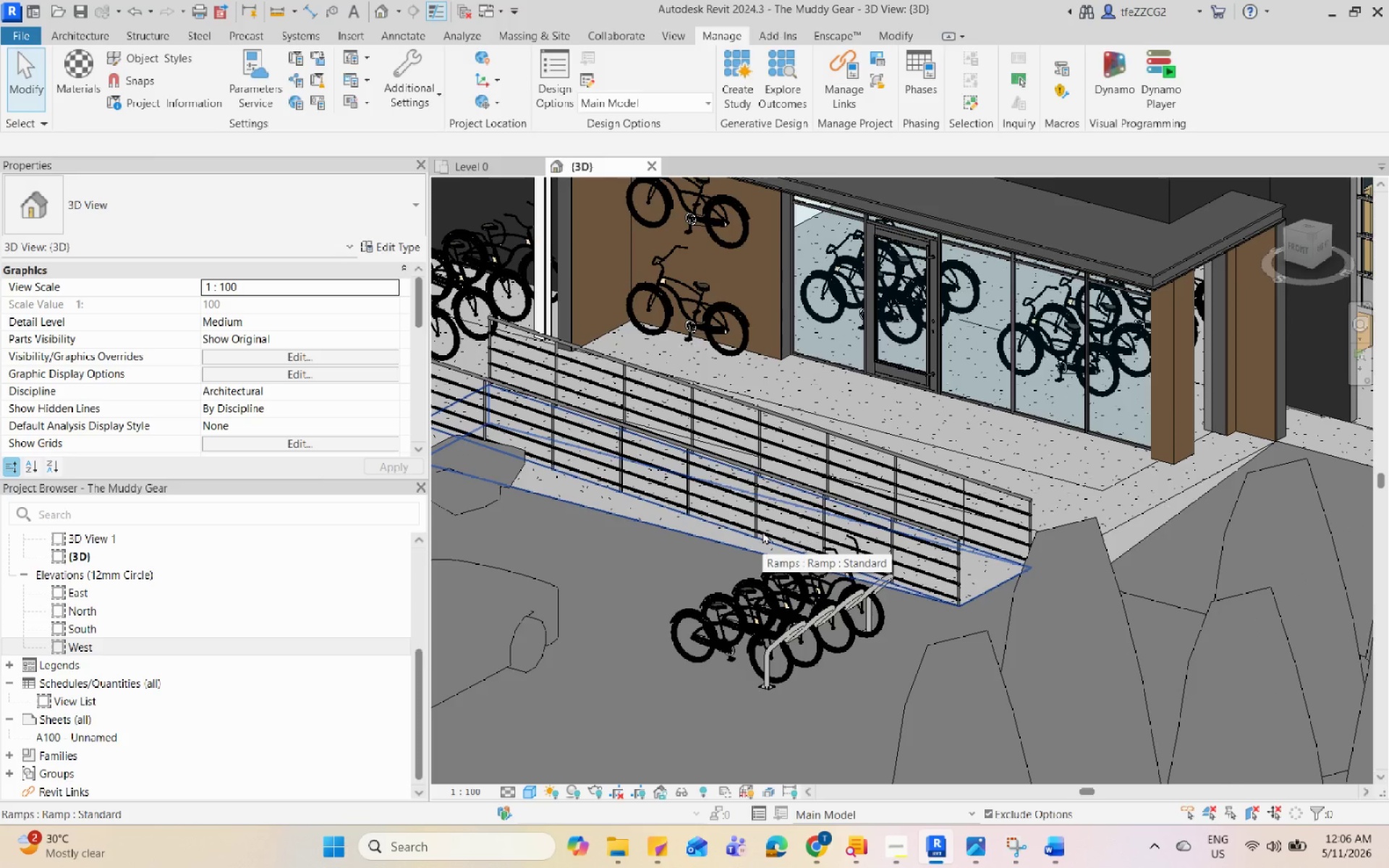 
scroll: coordinate [814, 600], scroll_direction: up, amount: 4.0
 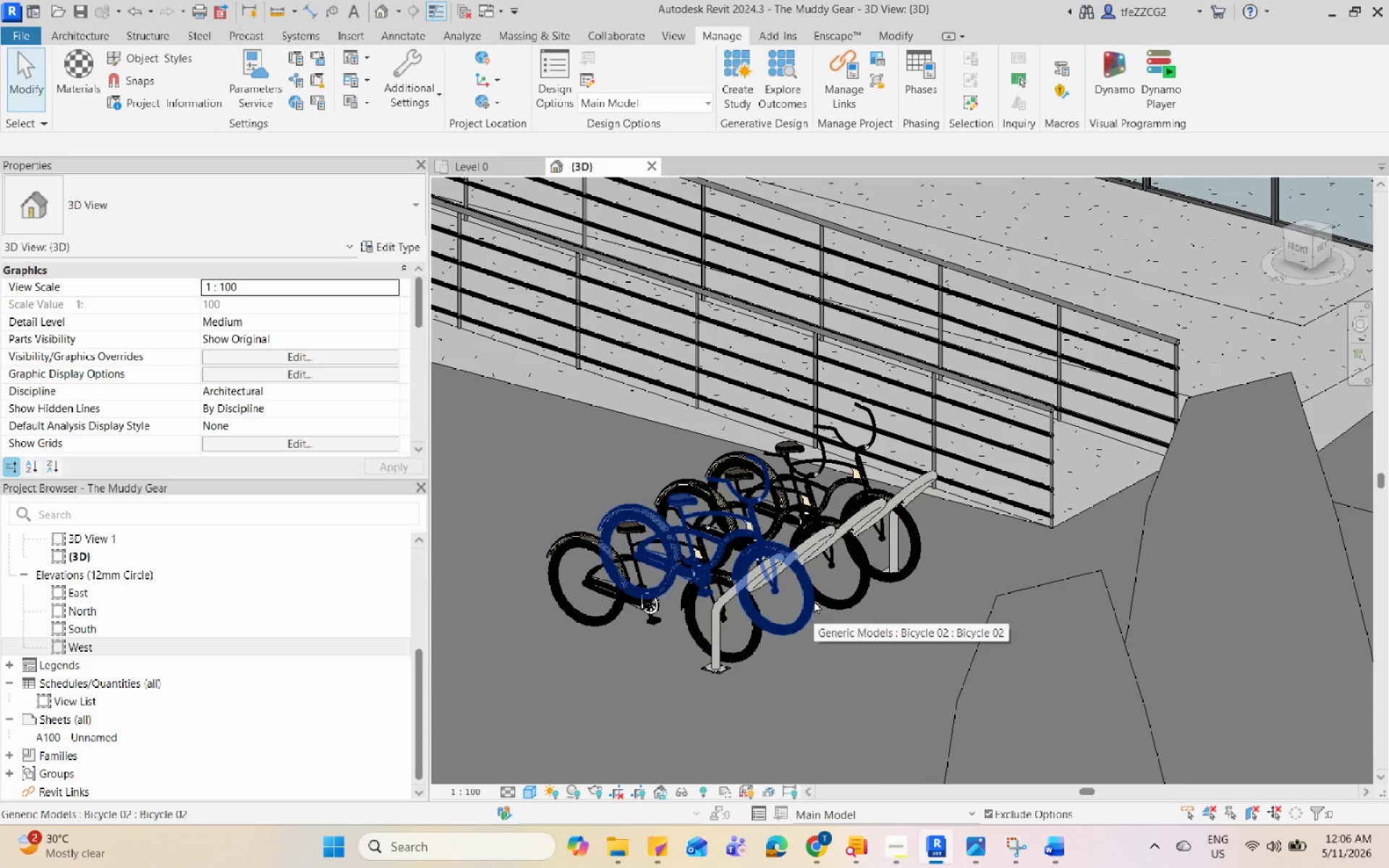 
scroll: coordinate [814, 600], scroll_direction: down, amount: 7.0
 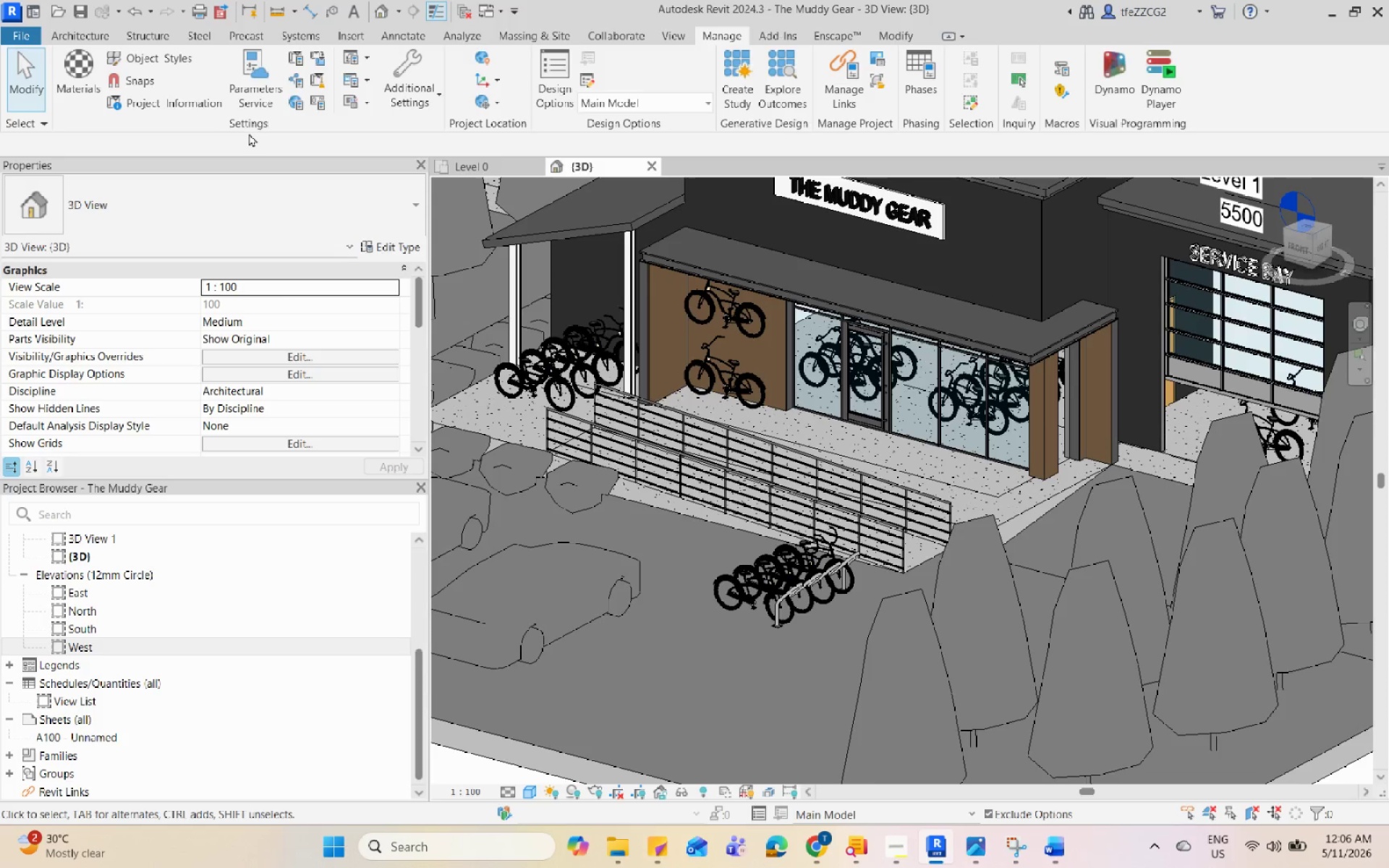 
left_click([552, 404])
 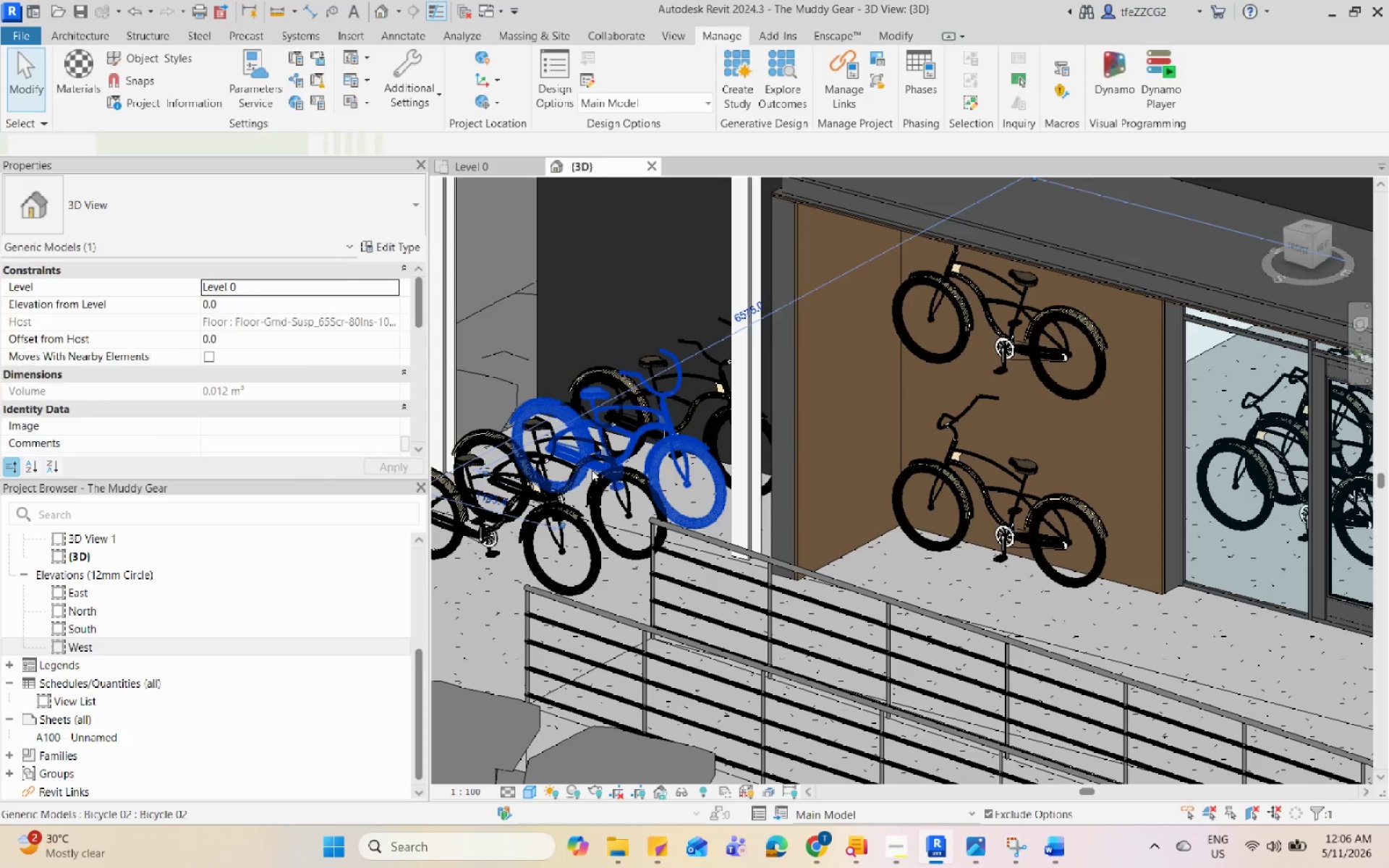 
scroll: coordinate [552, 404], scroll_direction: up, amount: 7.0
 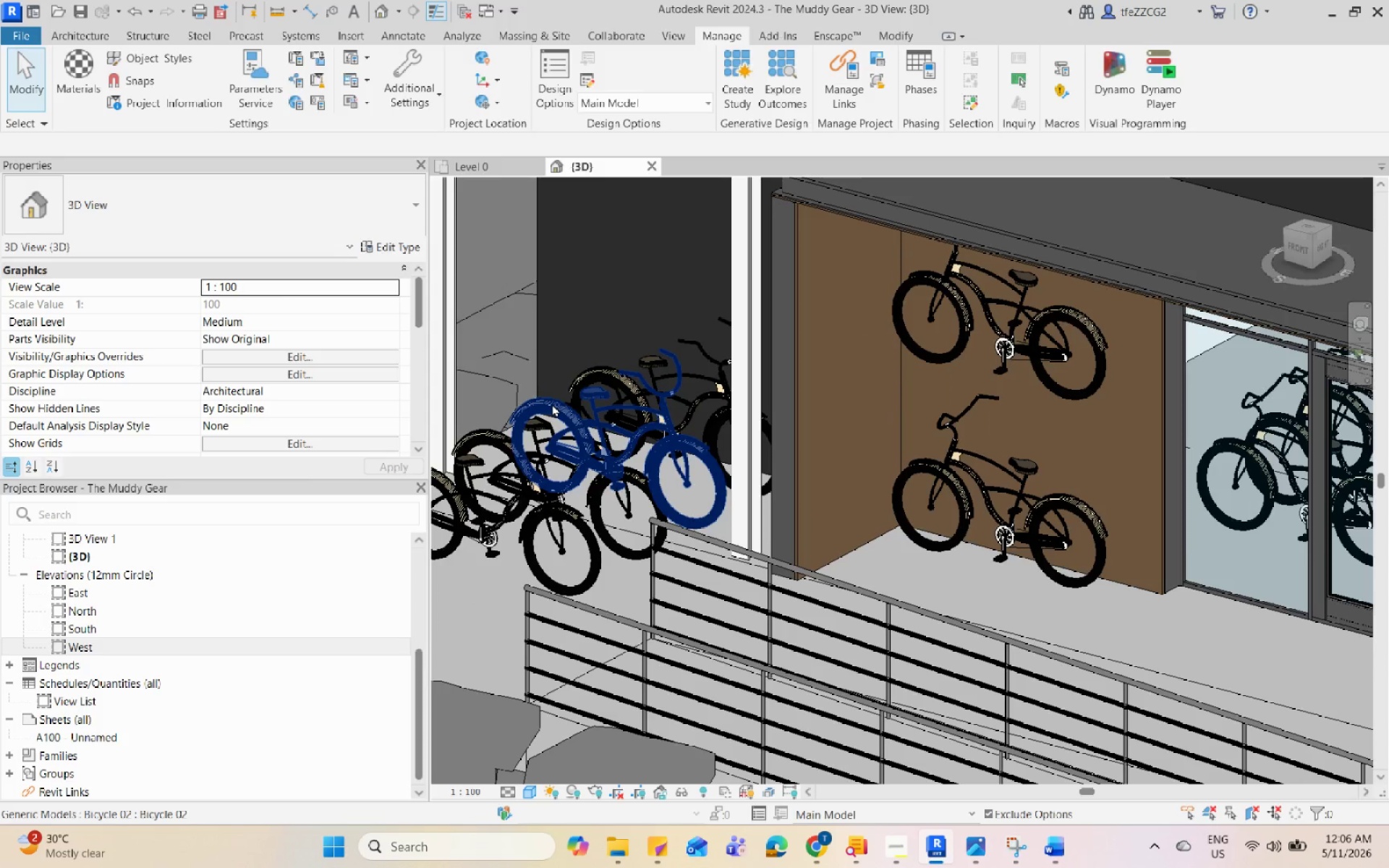 
scroll: coordinate [603, 498], scroll_direction: down, amount: 12.0
 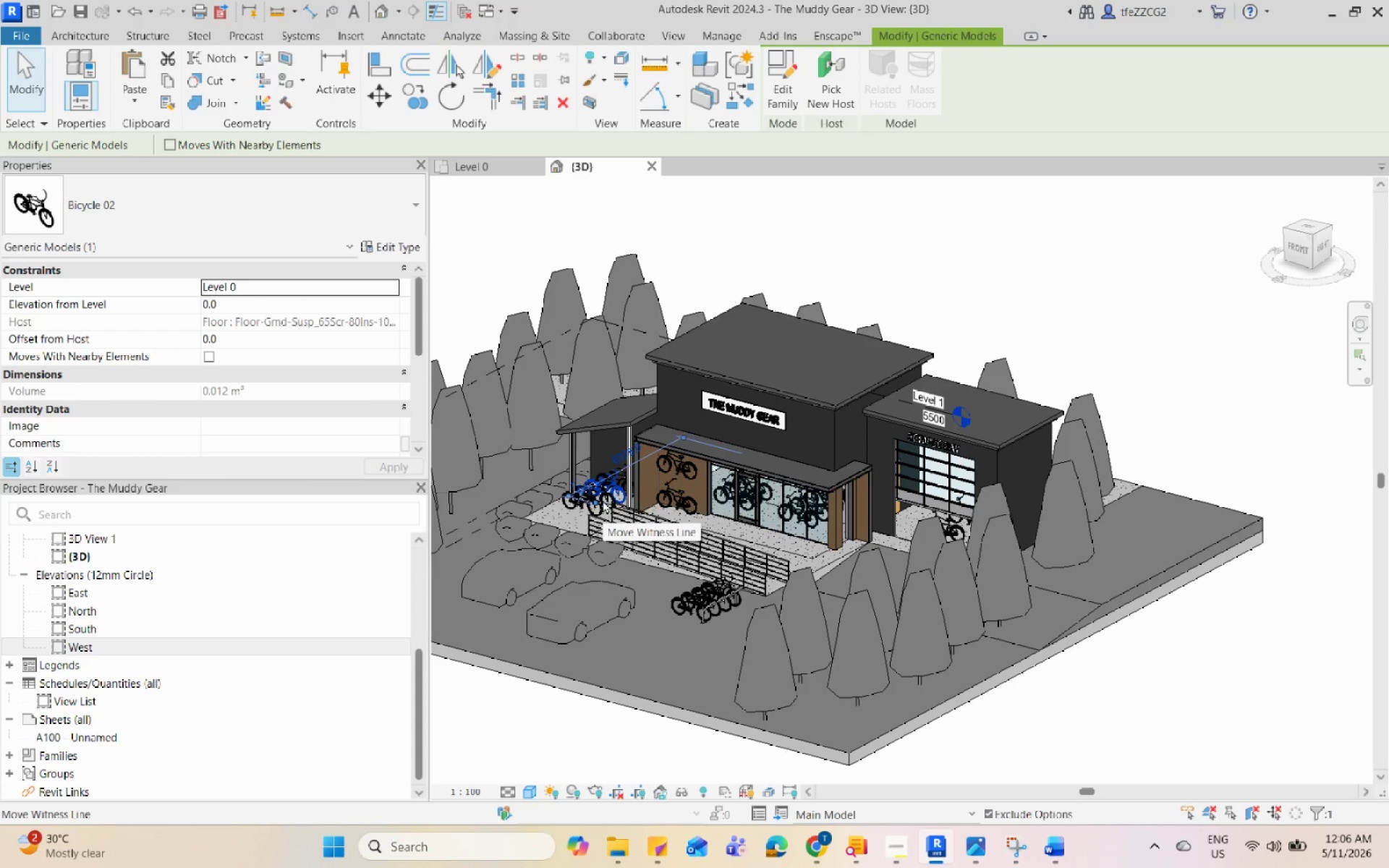 
wait(11.91)
 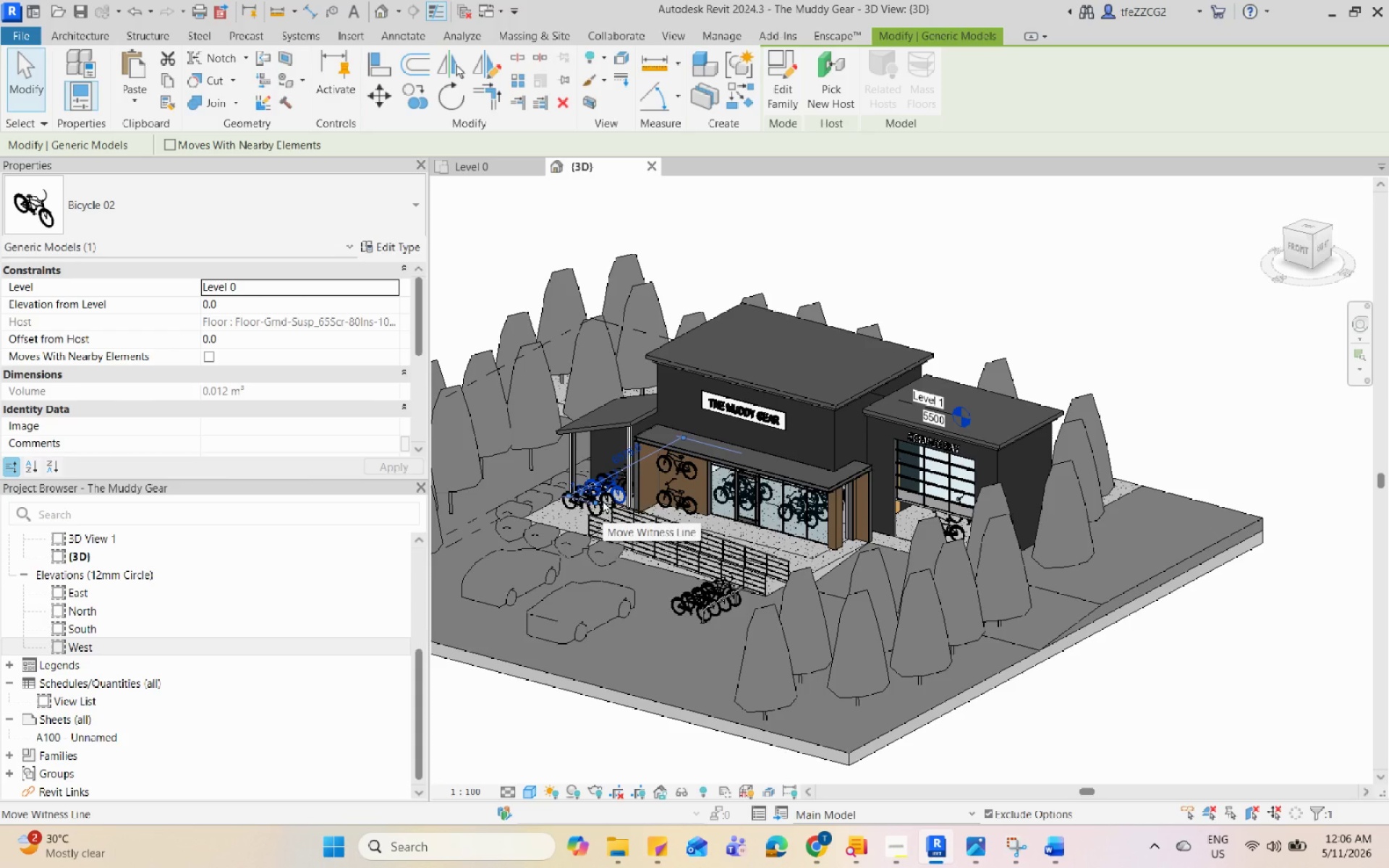 
scroll: coordinate [603, 500], scroll_direction: up, amount: 3.0
 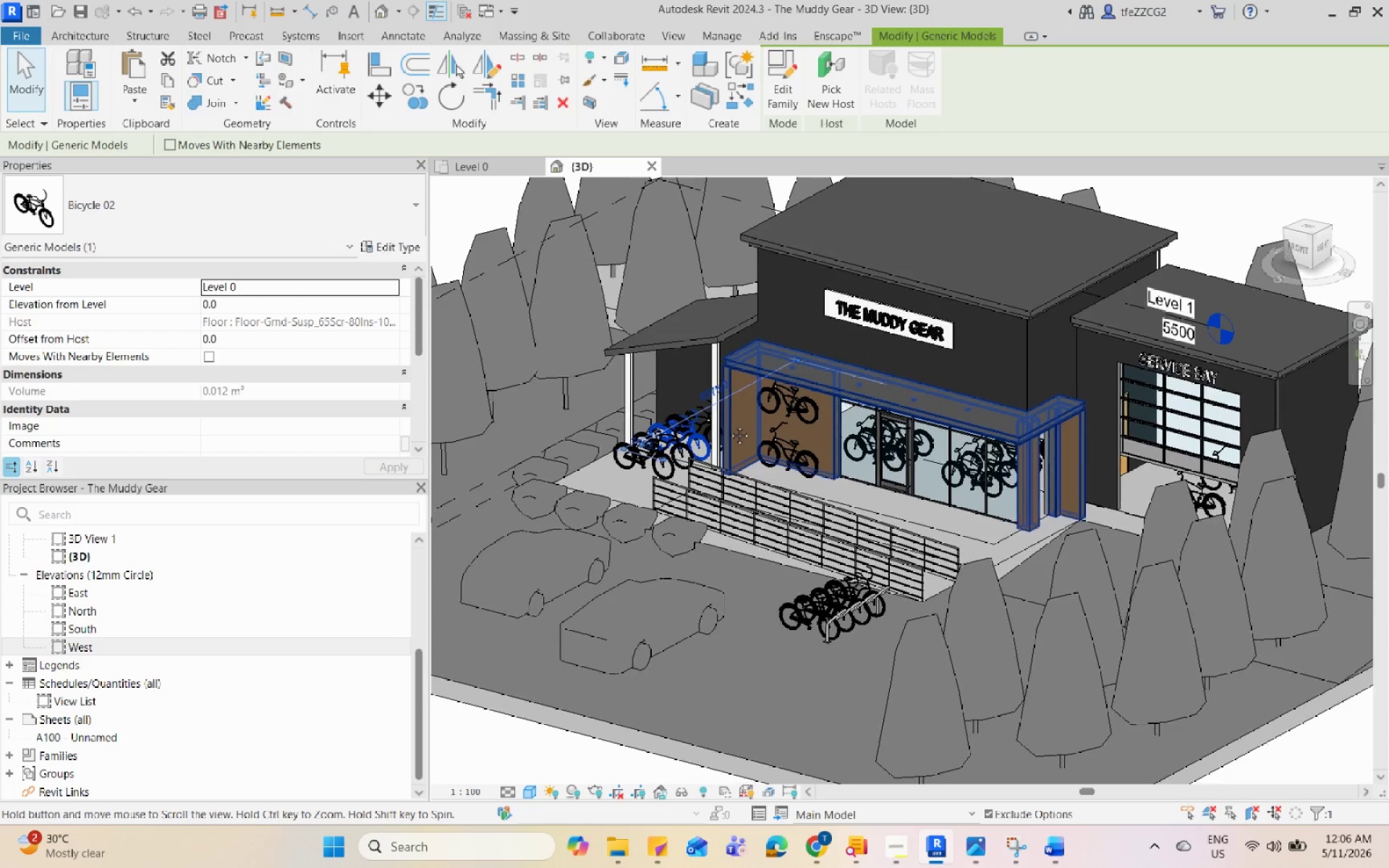 
scroll: coordinate [729, 429], scroll_direction: down, amount: 9.0
 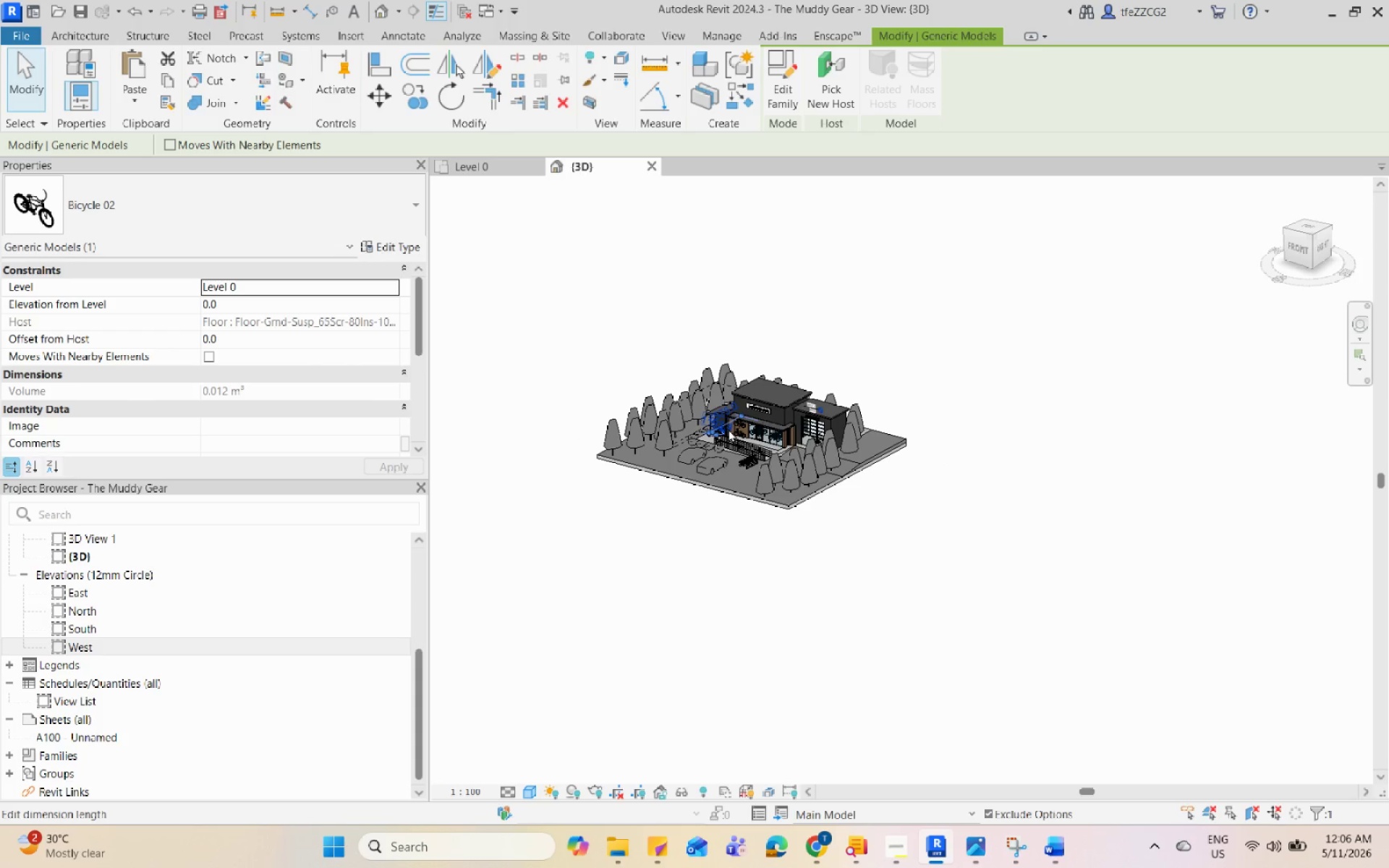 
scroll: coordinate [729, 429], scroll_direction: up, amount: 12.0
 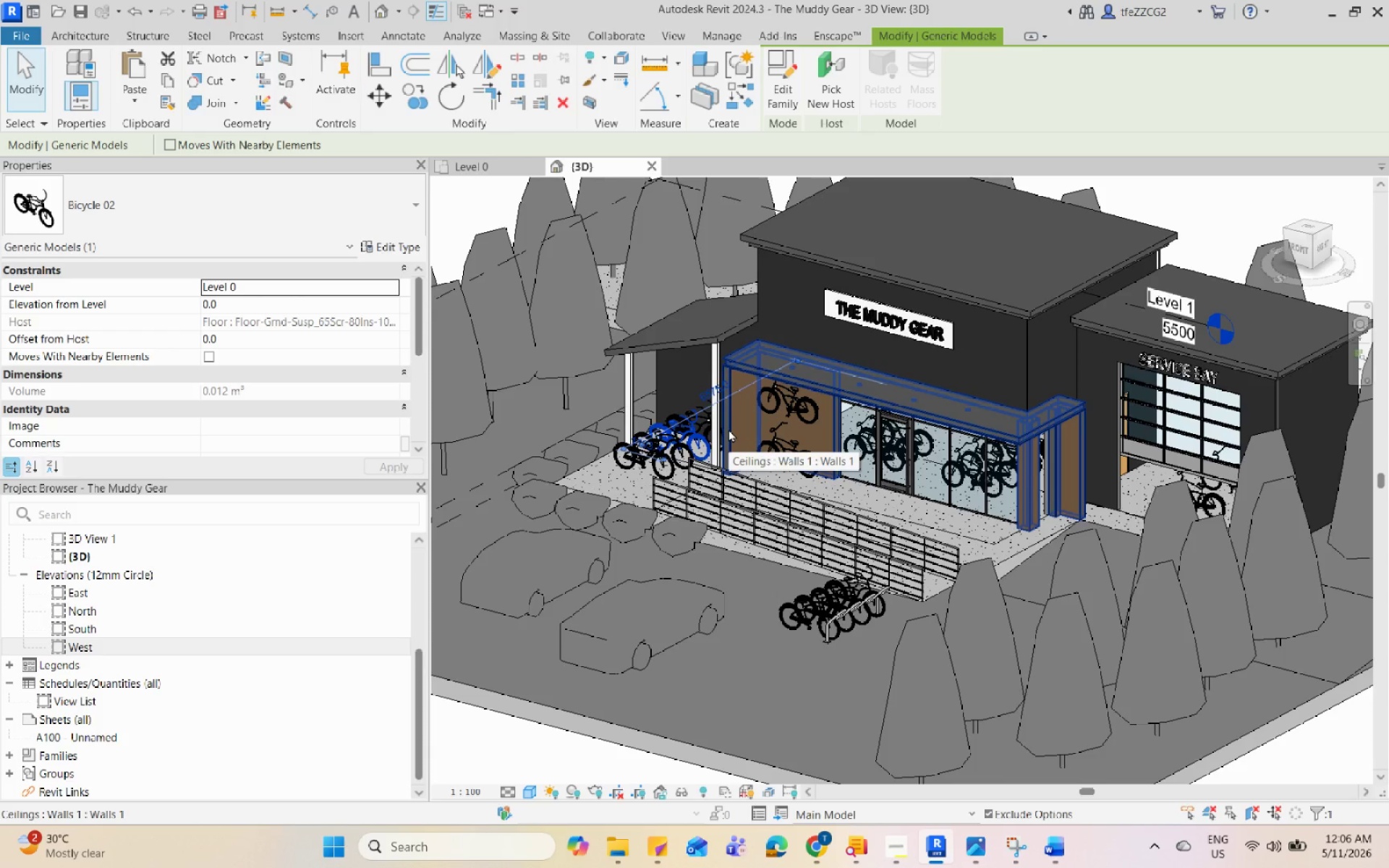 
left_click([729, 429])
 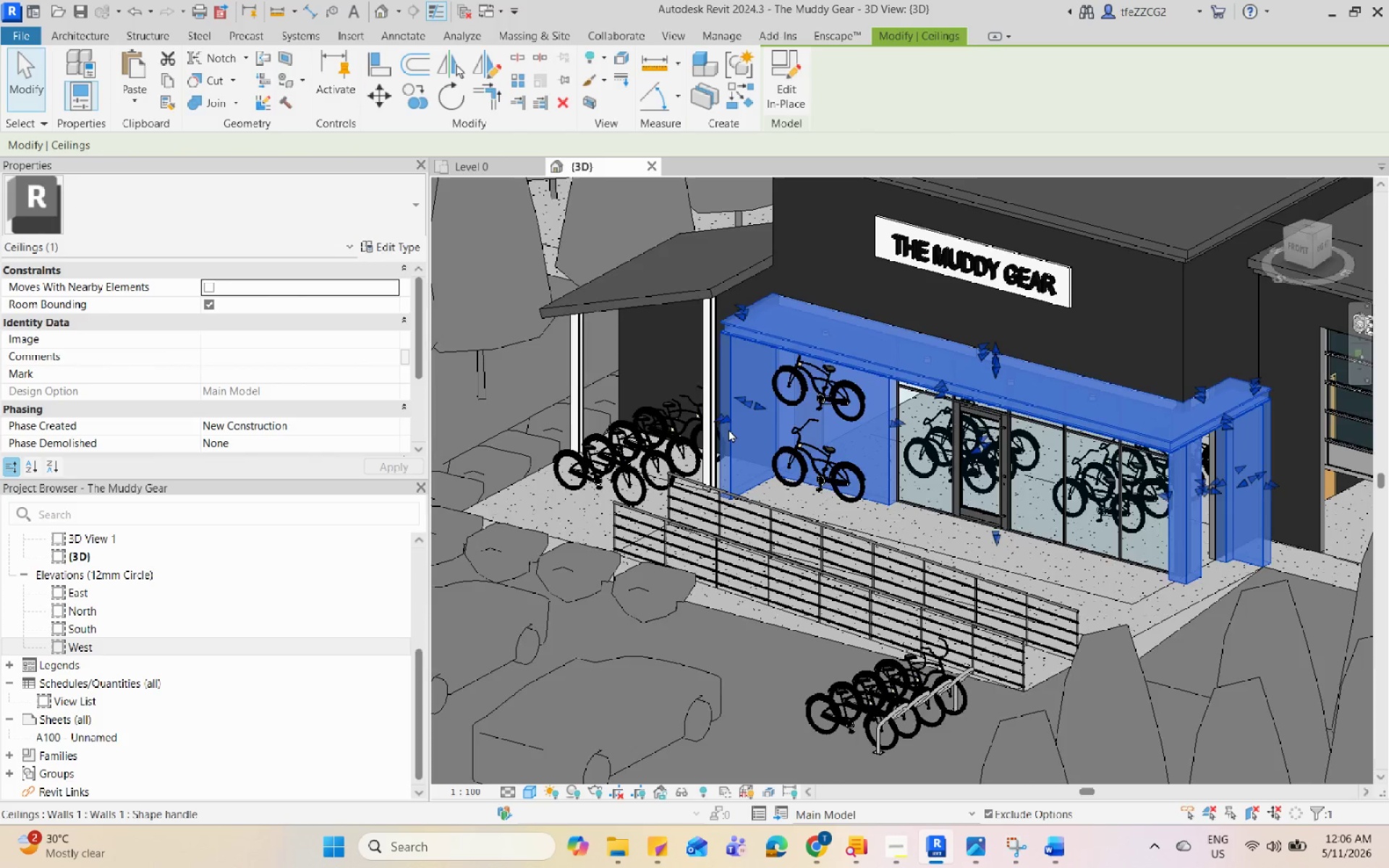 
scroll: coordinate [729, 429], scroll_direction: up, amount: 3.0
 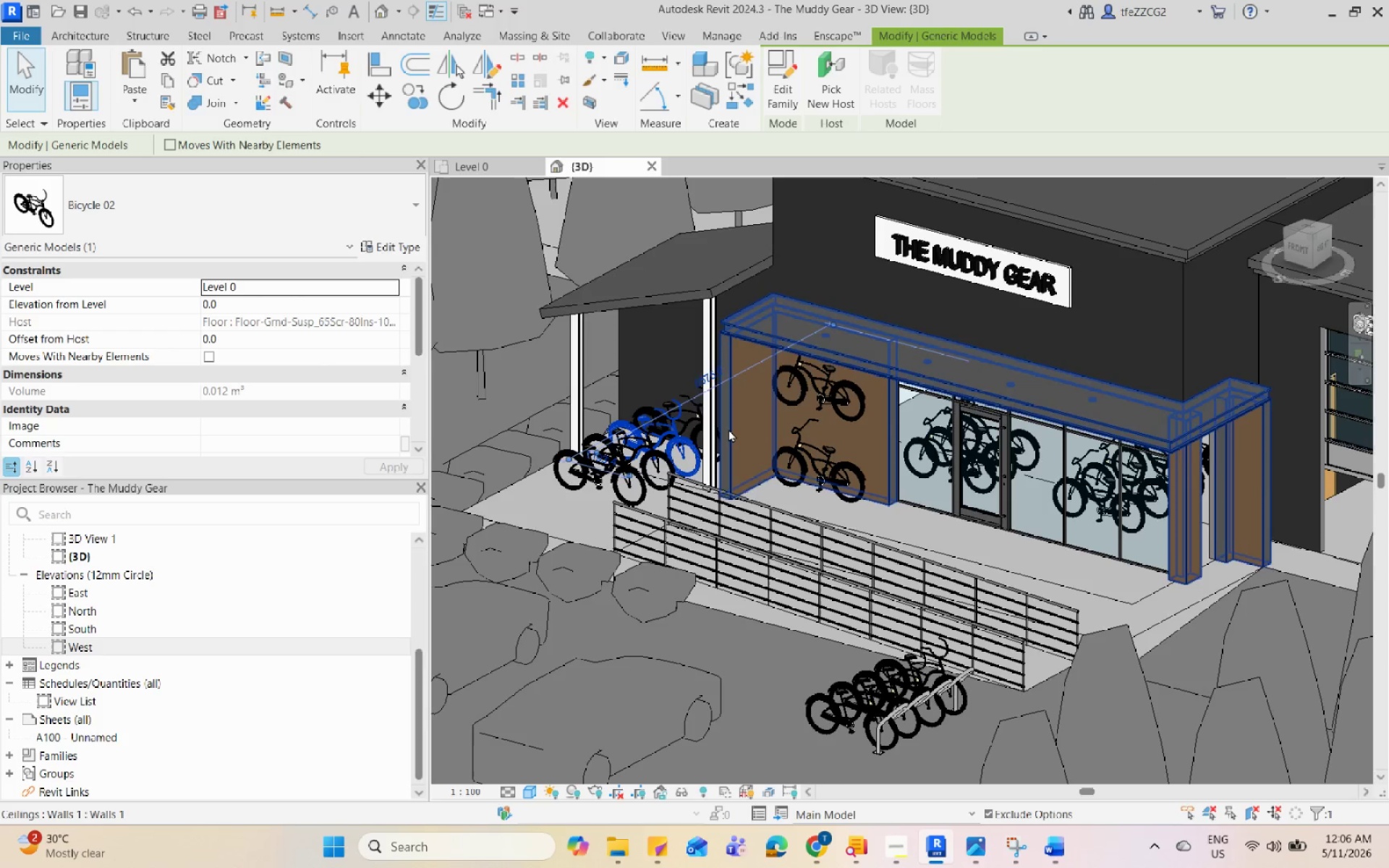 
left_click([729, 466])
 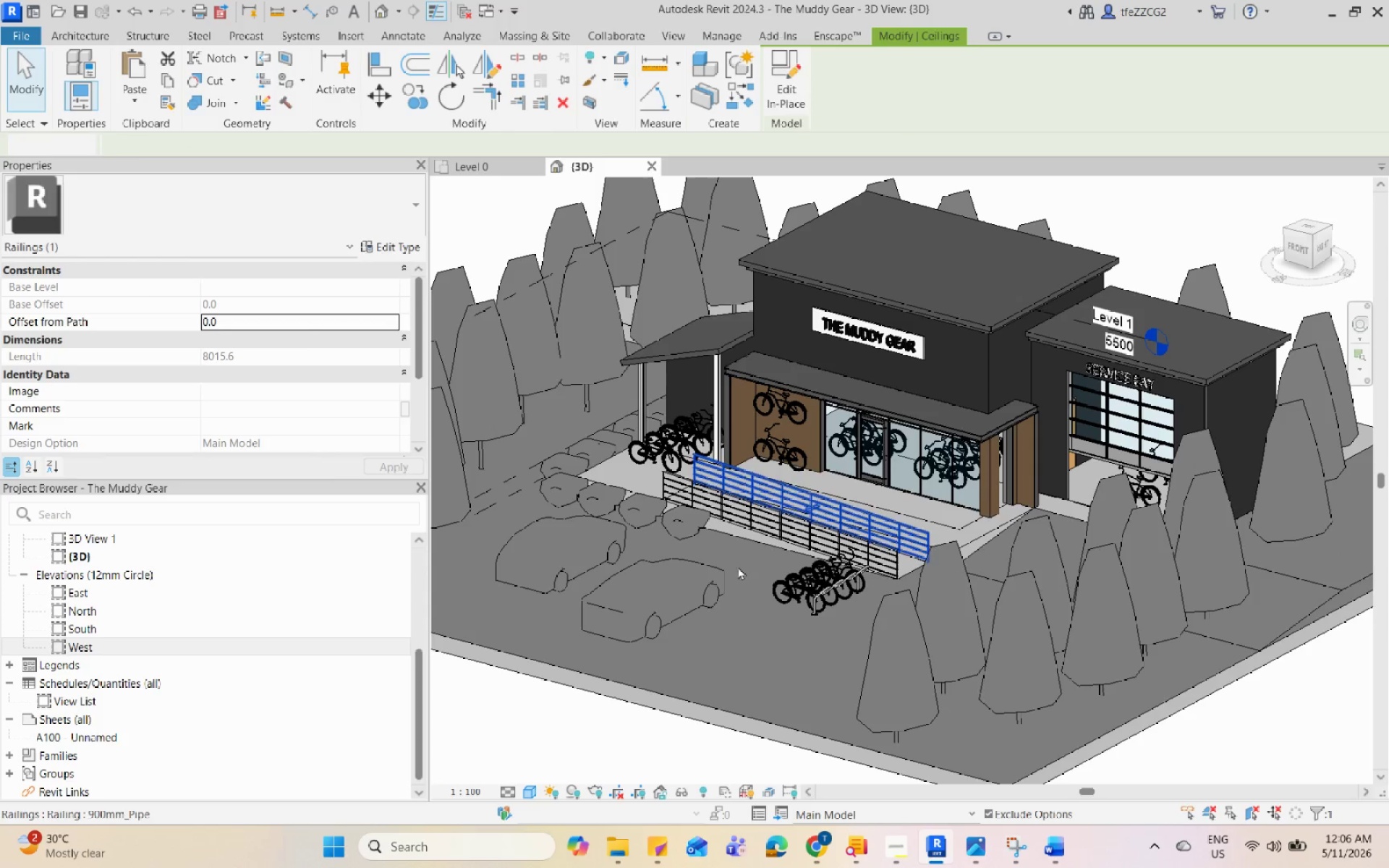 
scroll: coordinate [729, 429], scroll_direction: down, amount: 4.0
 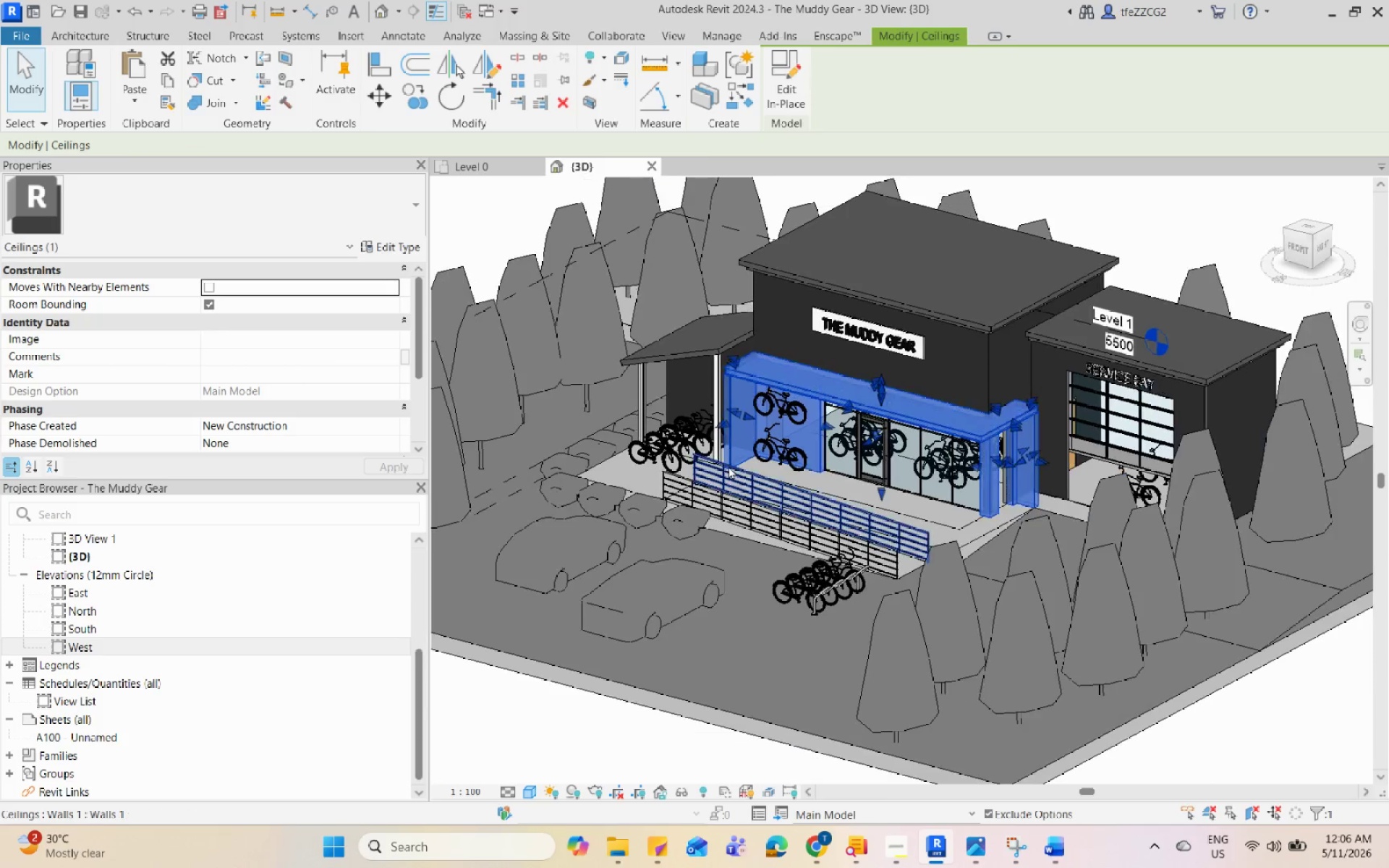 
double_click([742, 576])
 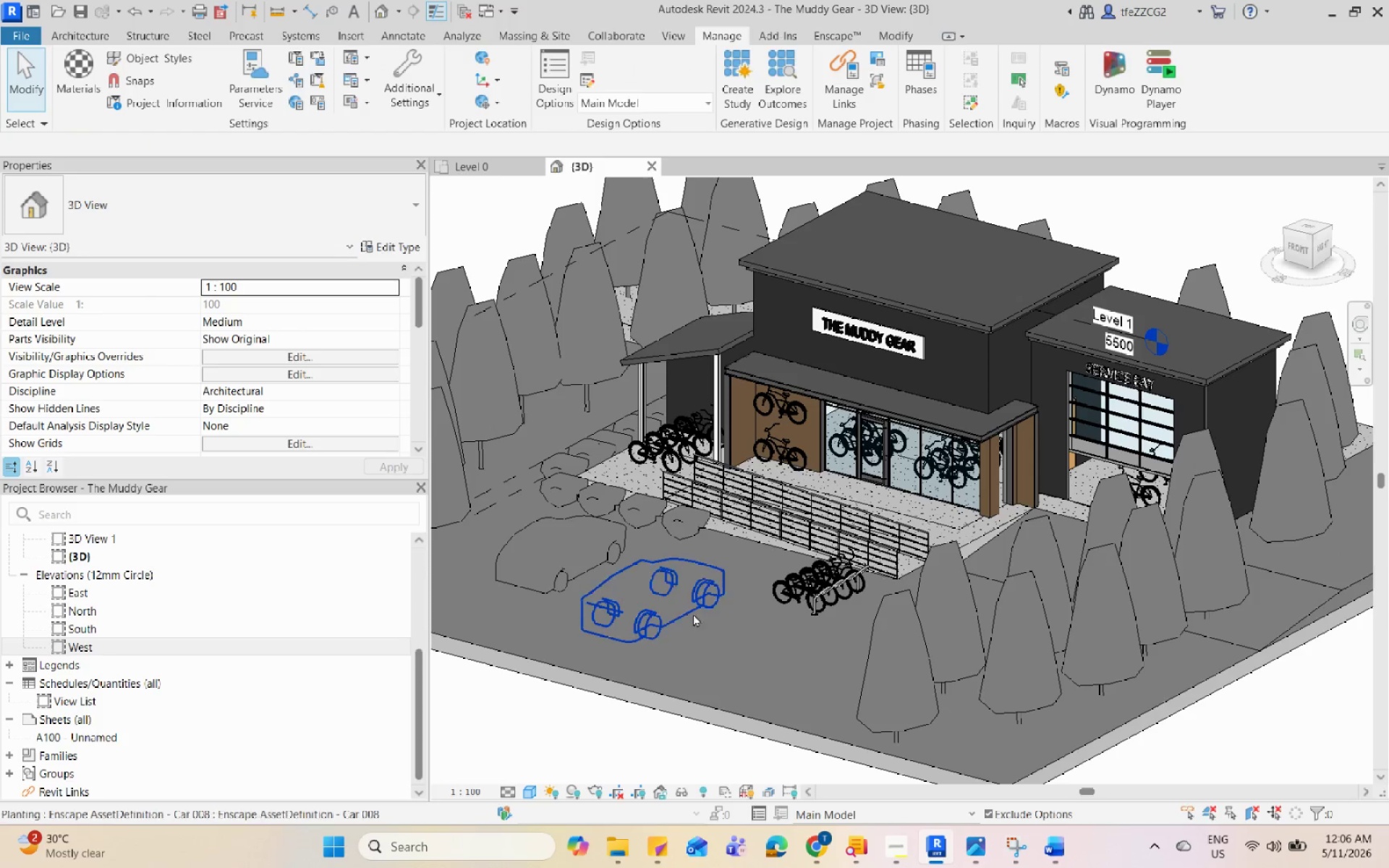 
triple_click([687, 616])
 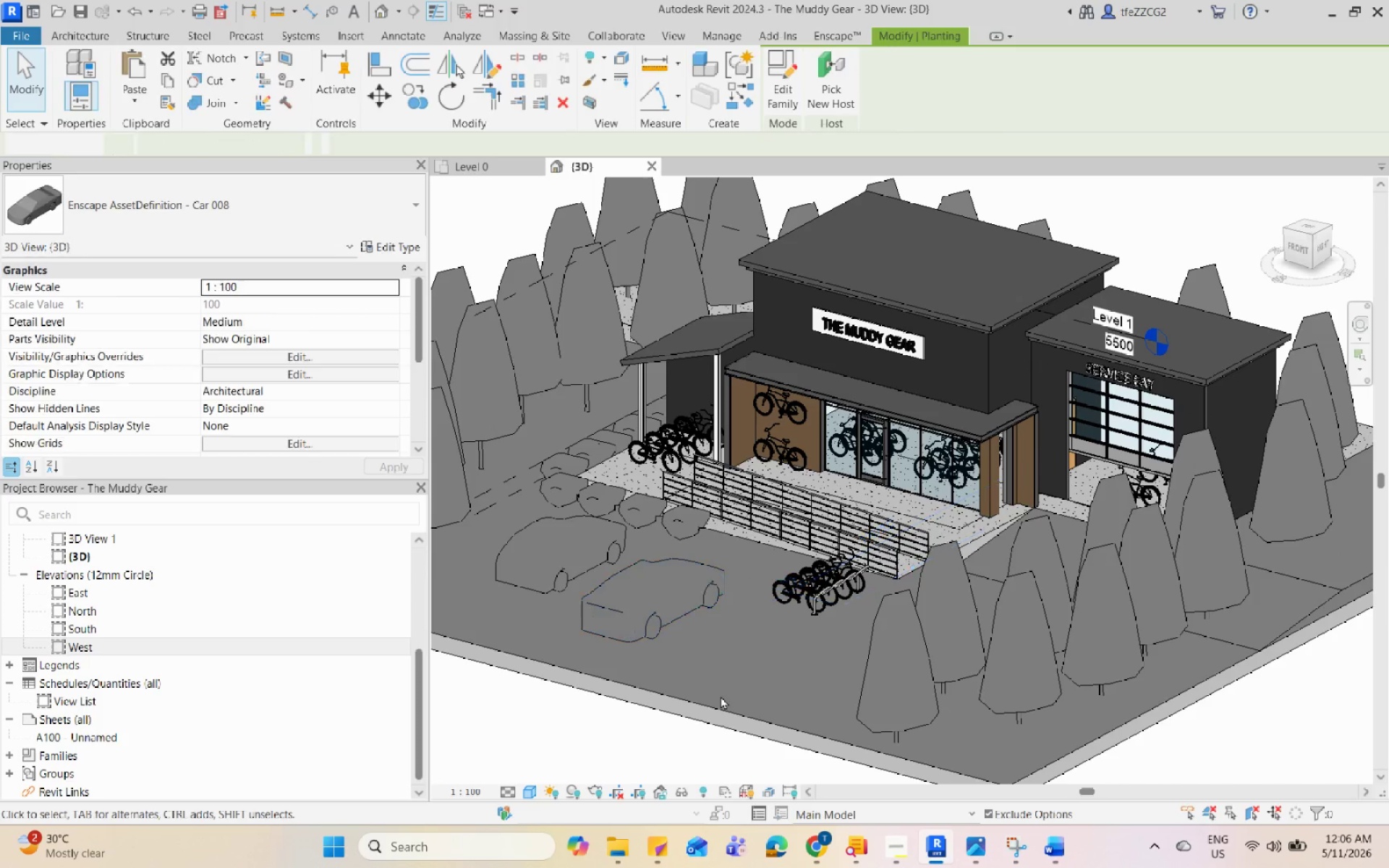 
double_click([671, 741])
 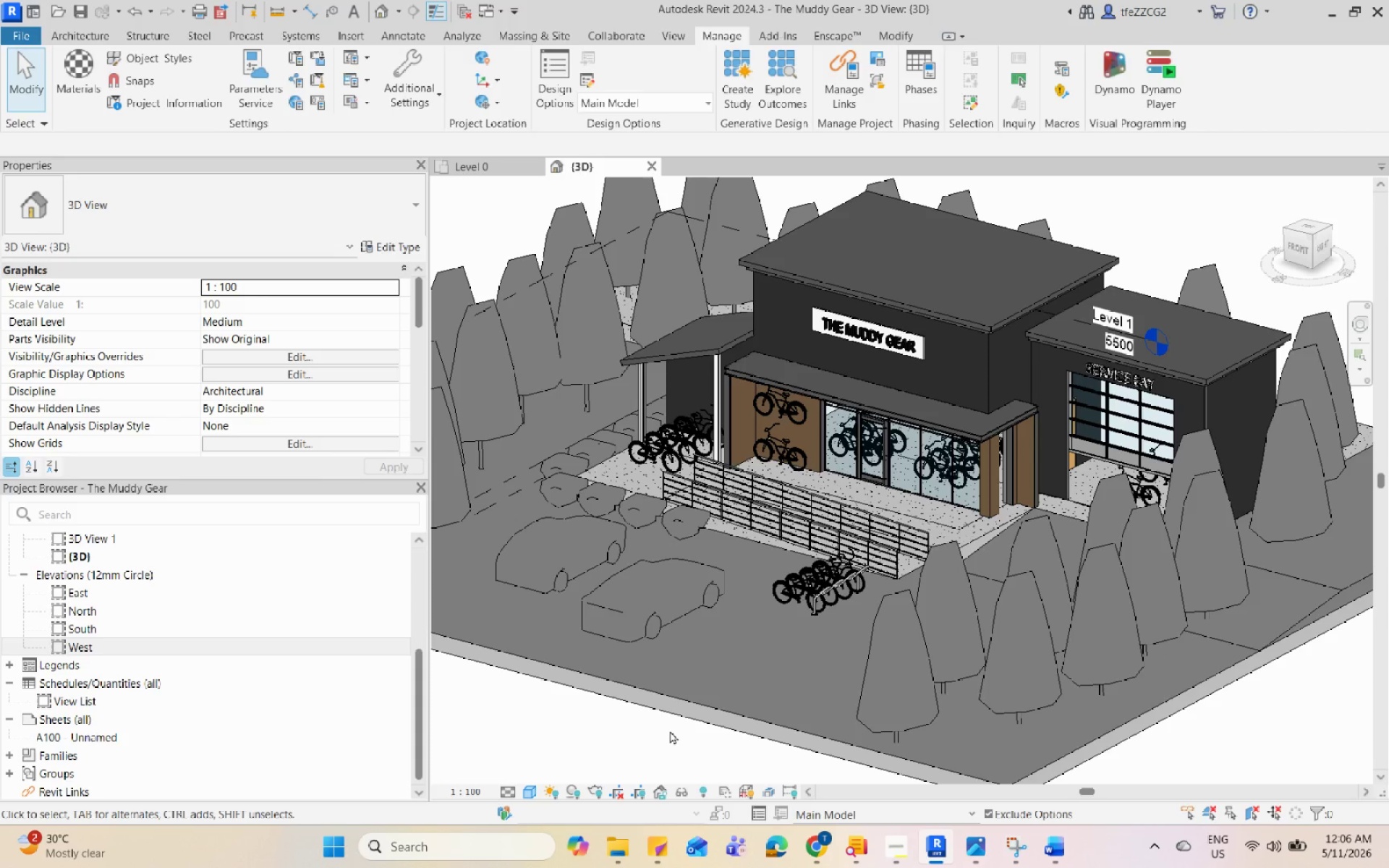 
wait(6.11)
 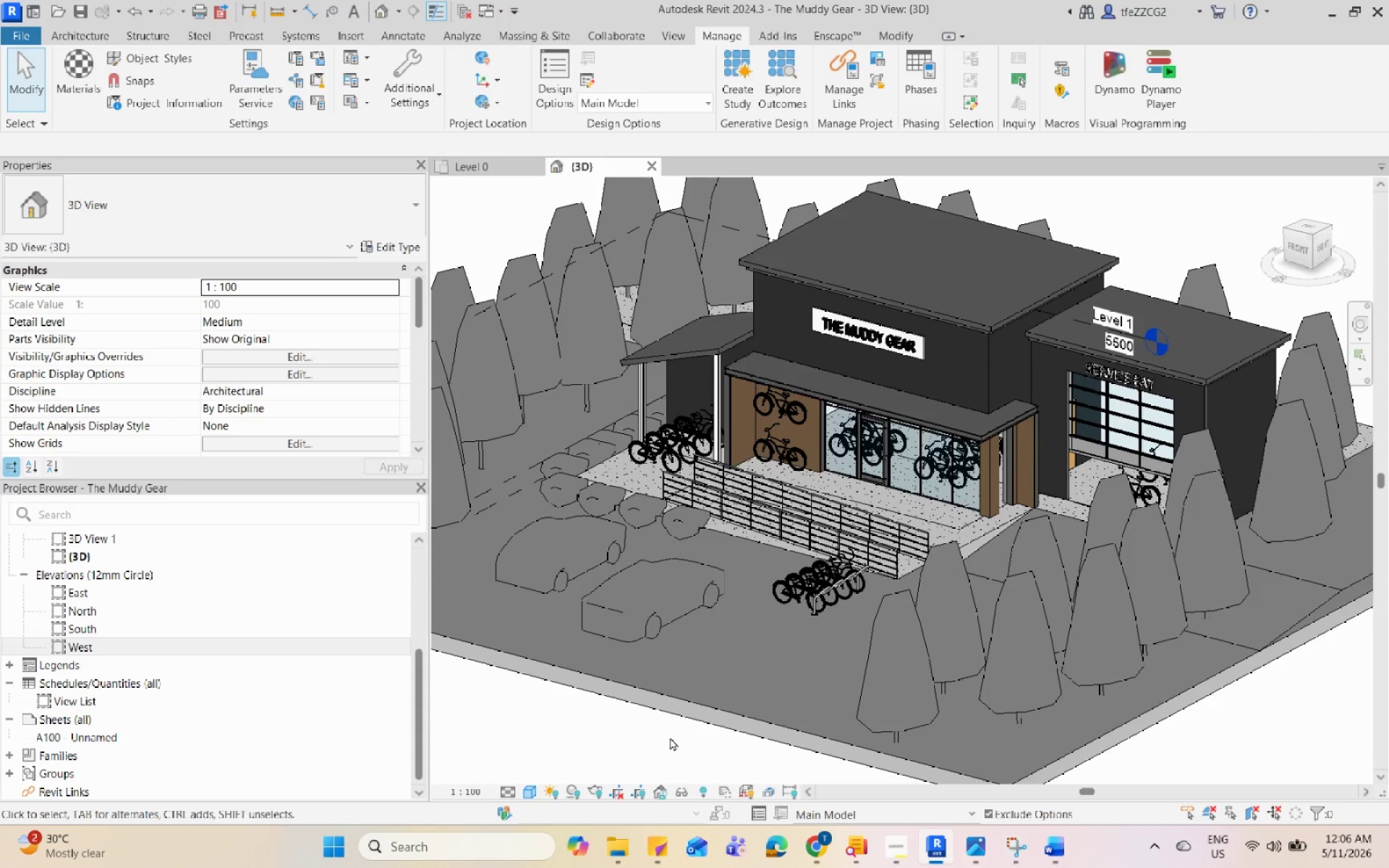 
scroll: coordinate [672, 474], scroll_direction: up, amount: 4.0
 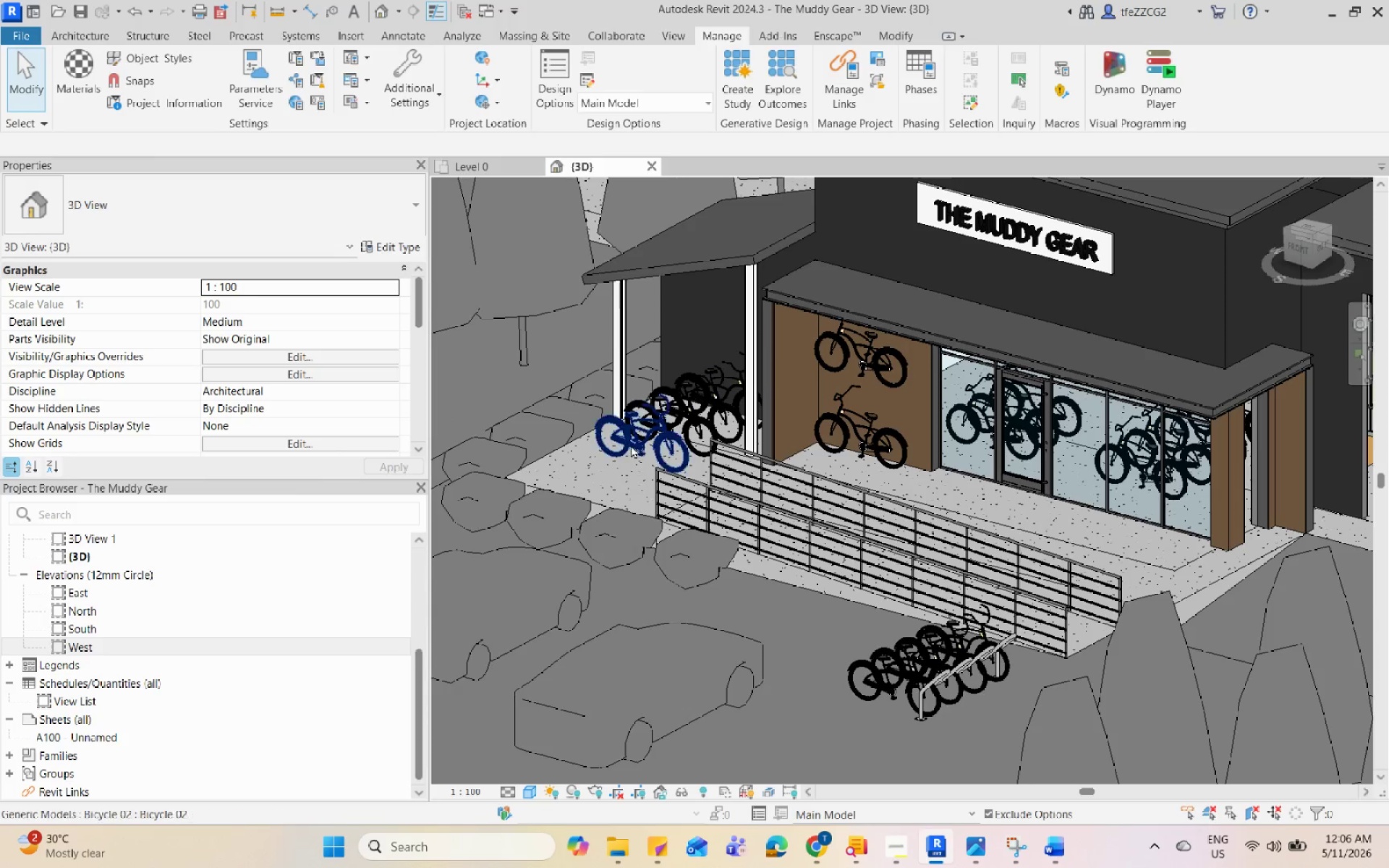 
left_click([631, 435])
 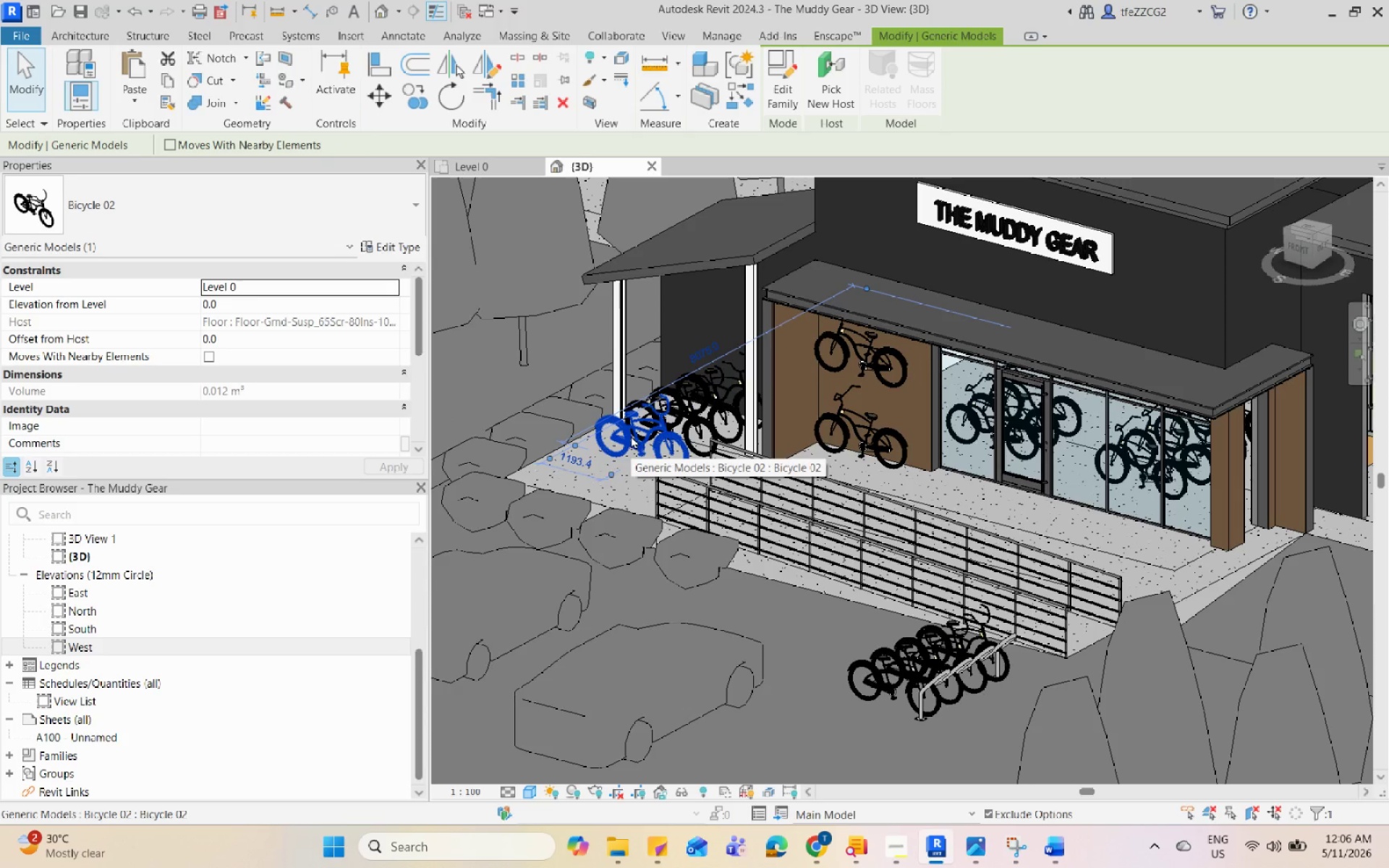 
left_click([639, 408])
 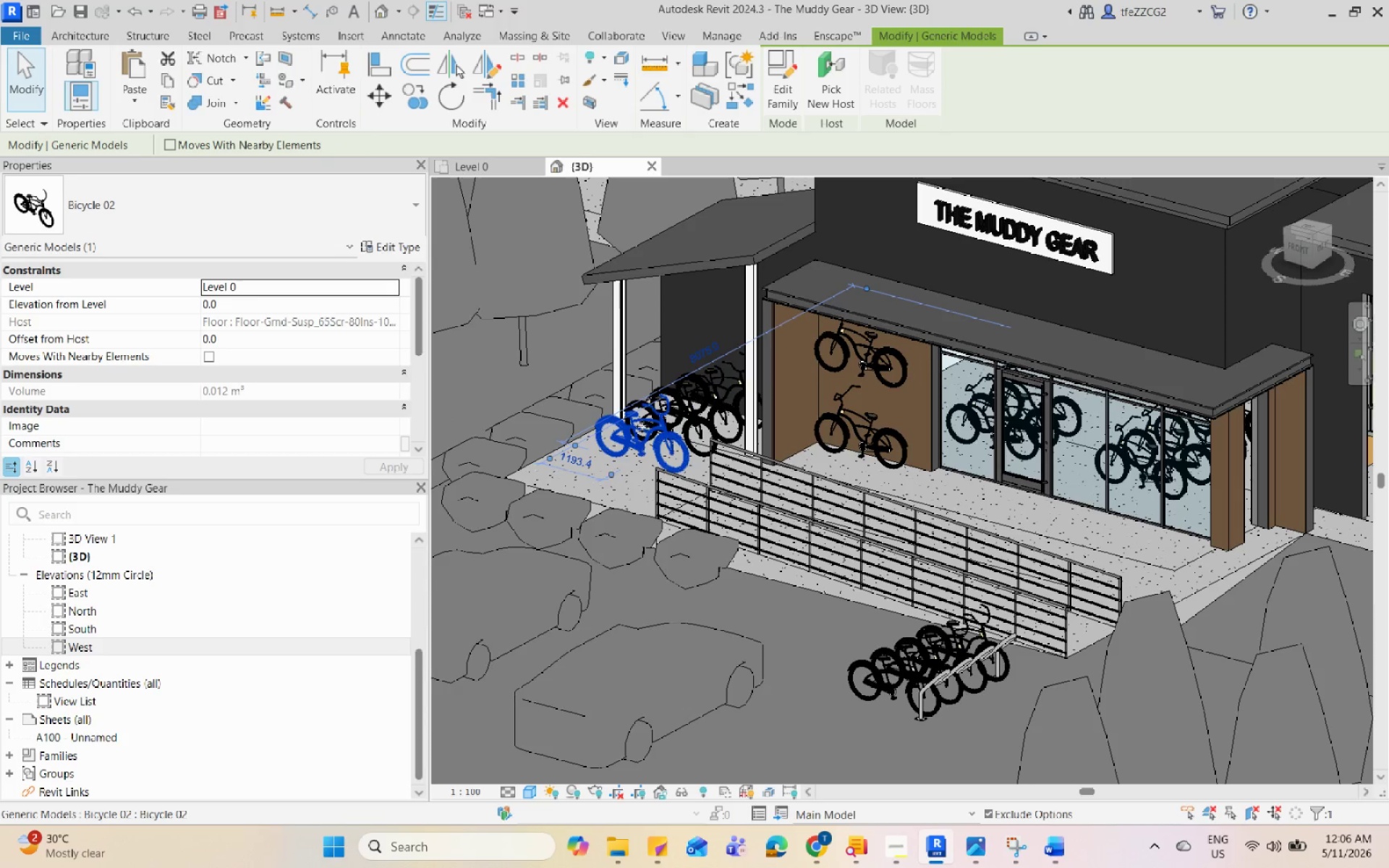 
left_click([628, 320])
 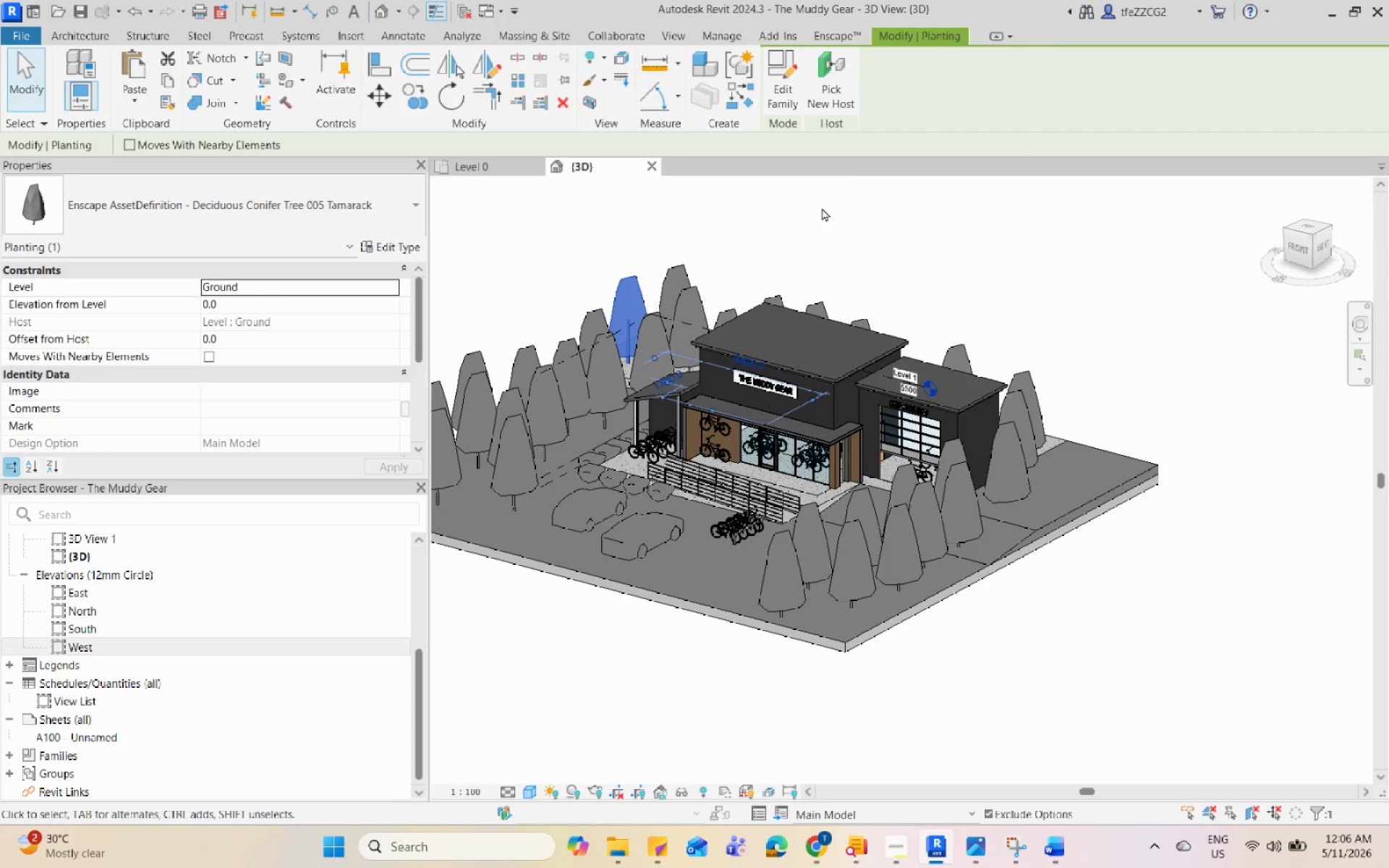 
scroll: coordinate [644, 468], scroll_direction: down, amount: 8.0
 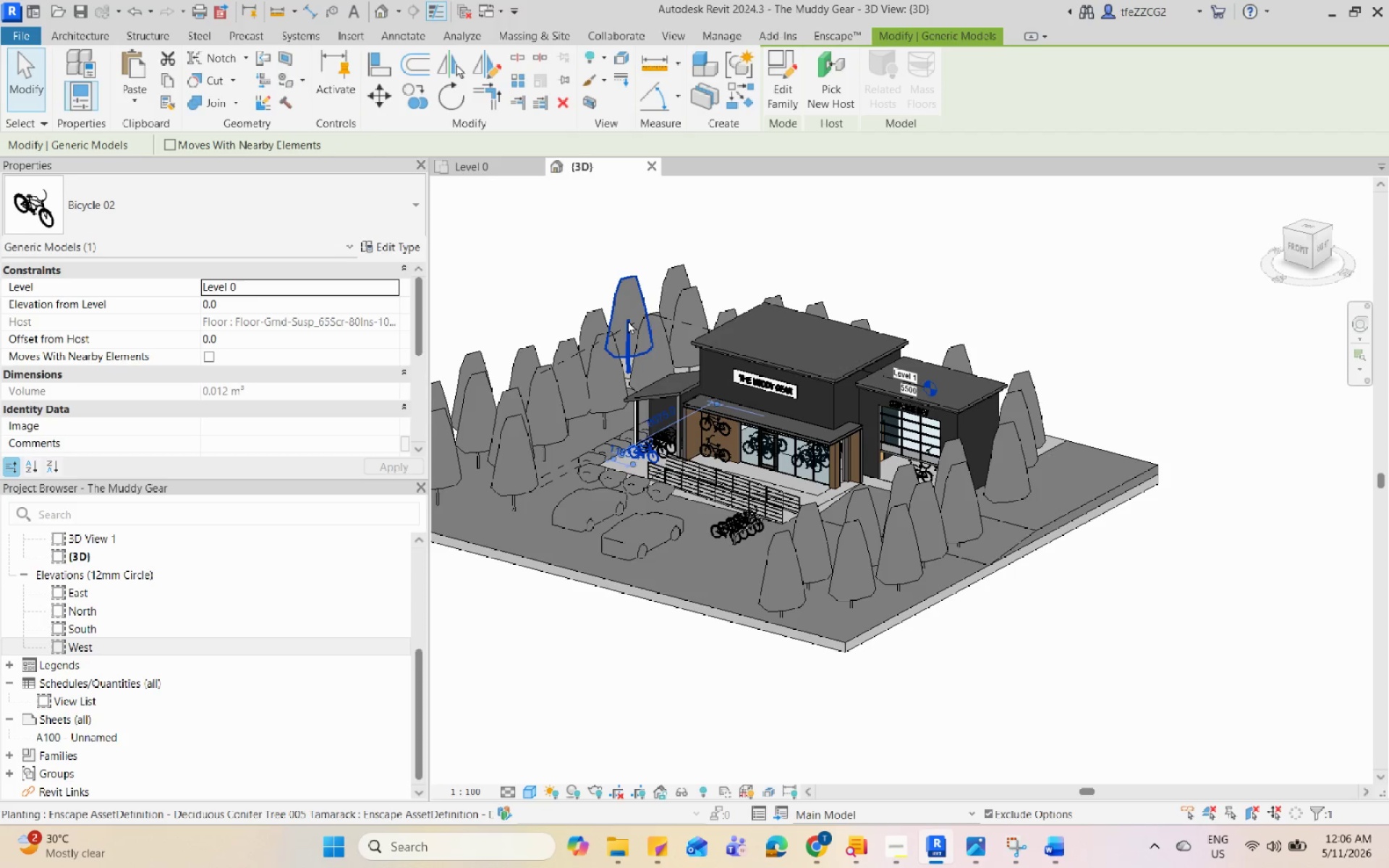 
left_click([822, 216])
 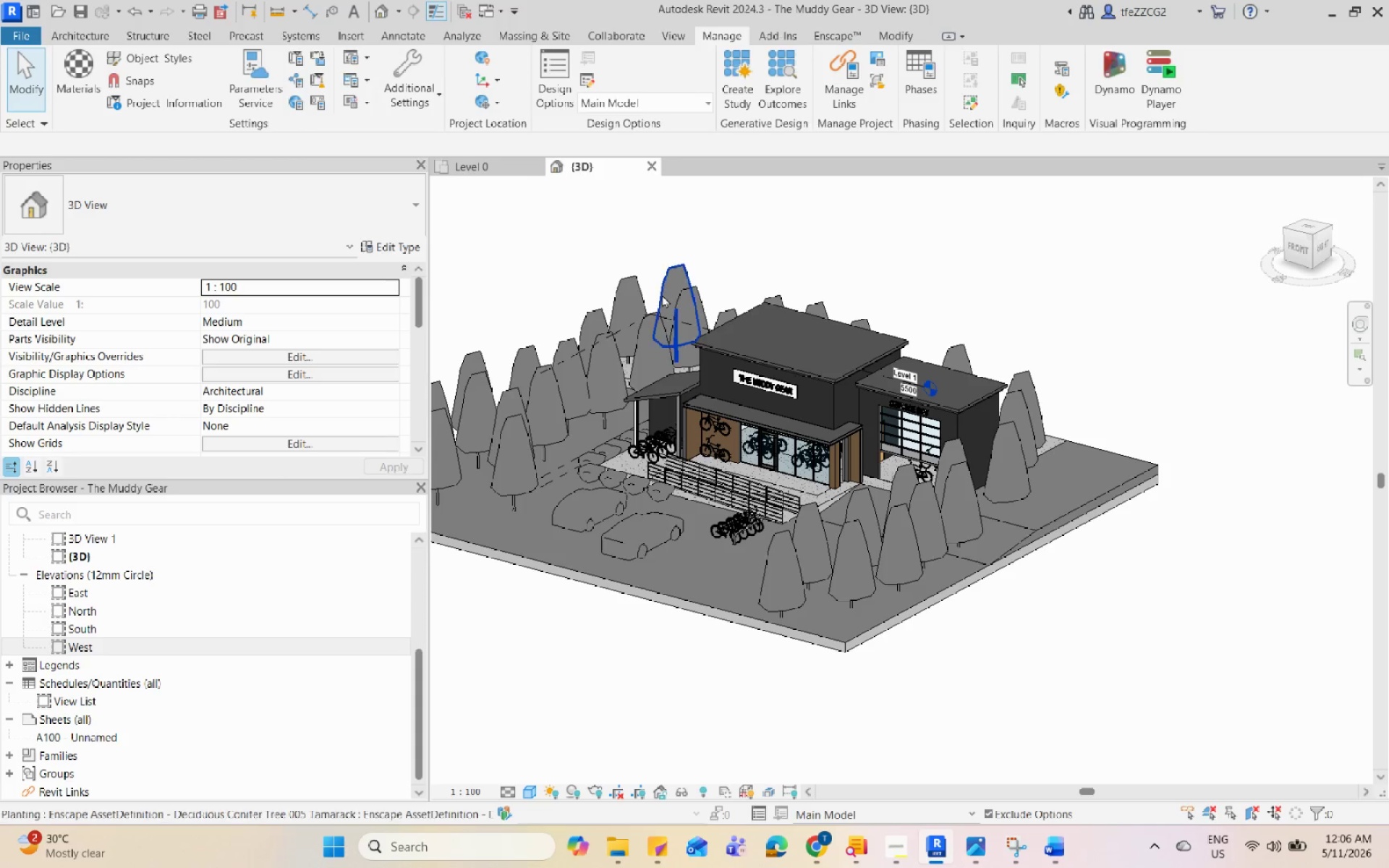 
left_click([670, 279])
 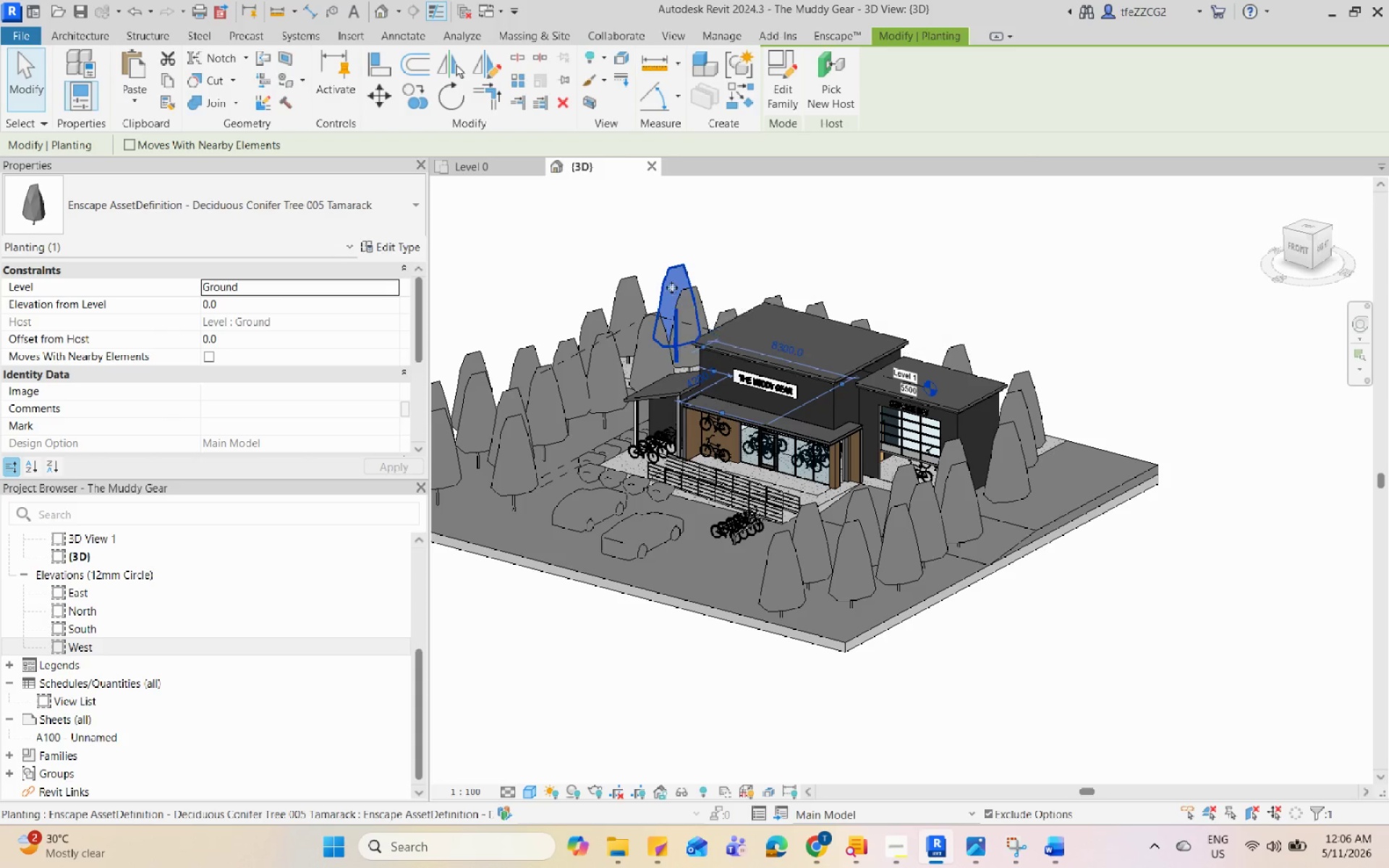 
left_click([681, 440])
 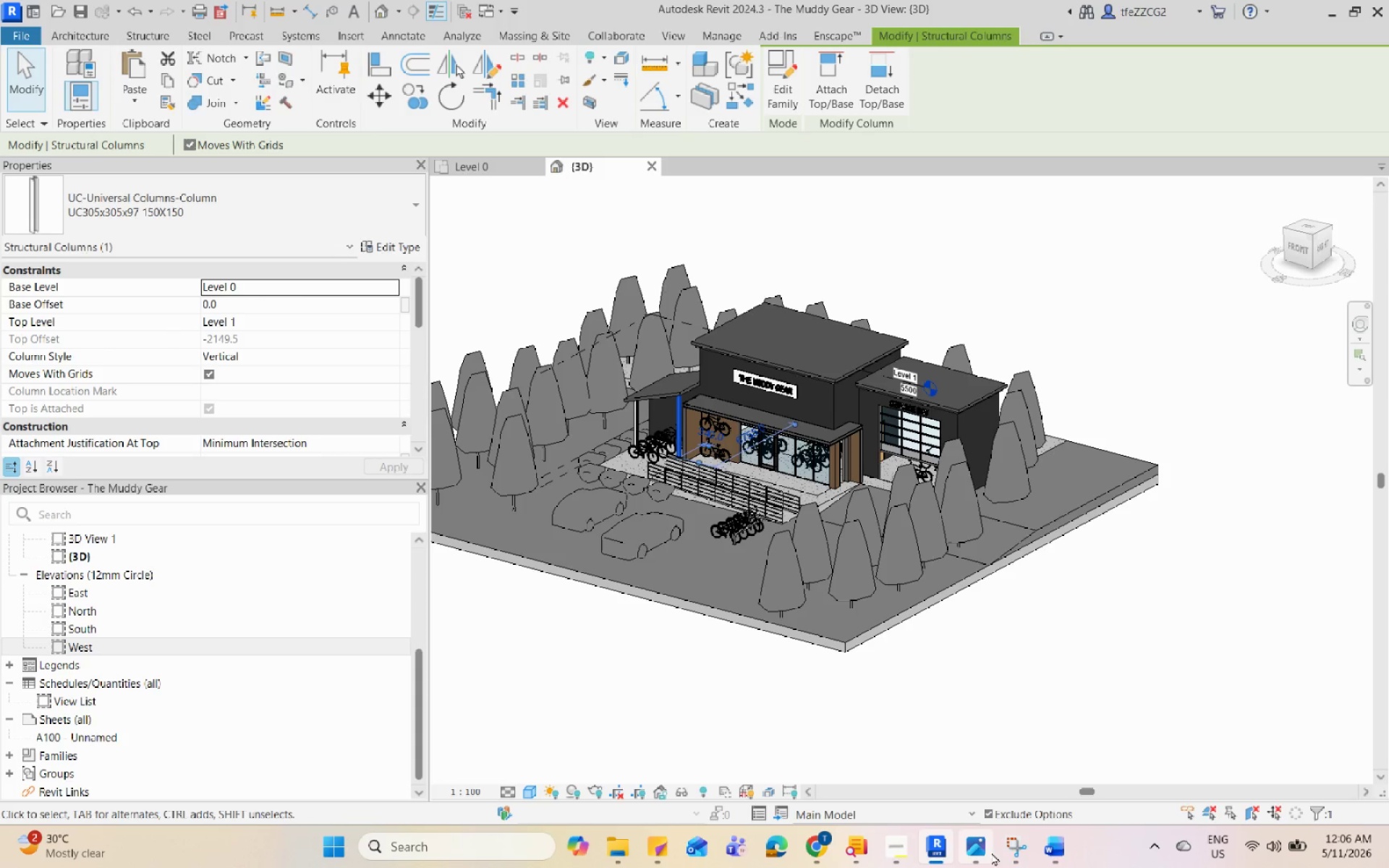 
double_click([1016, 848])
 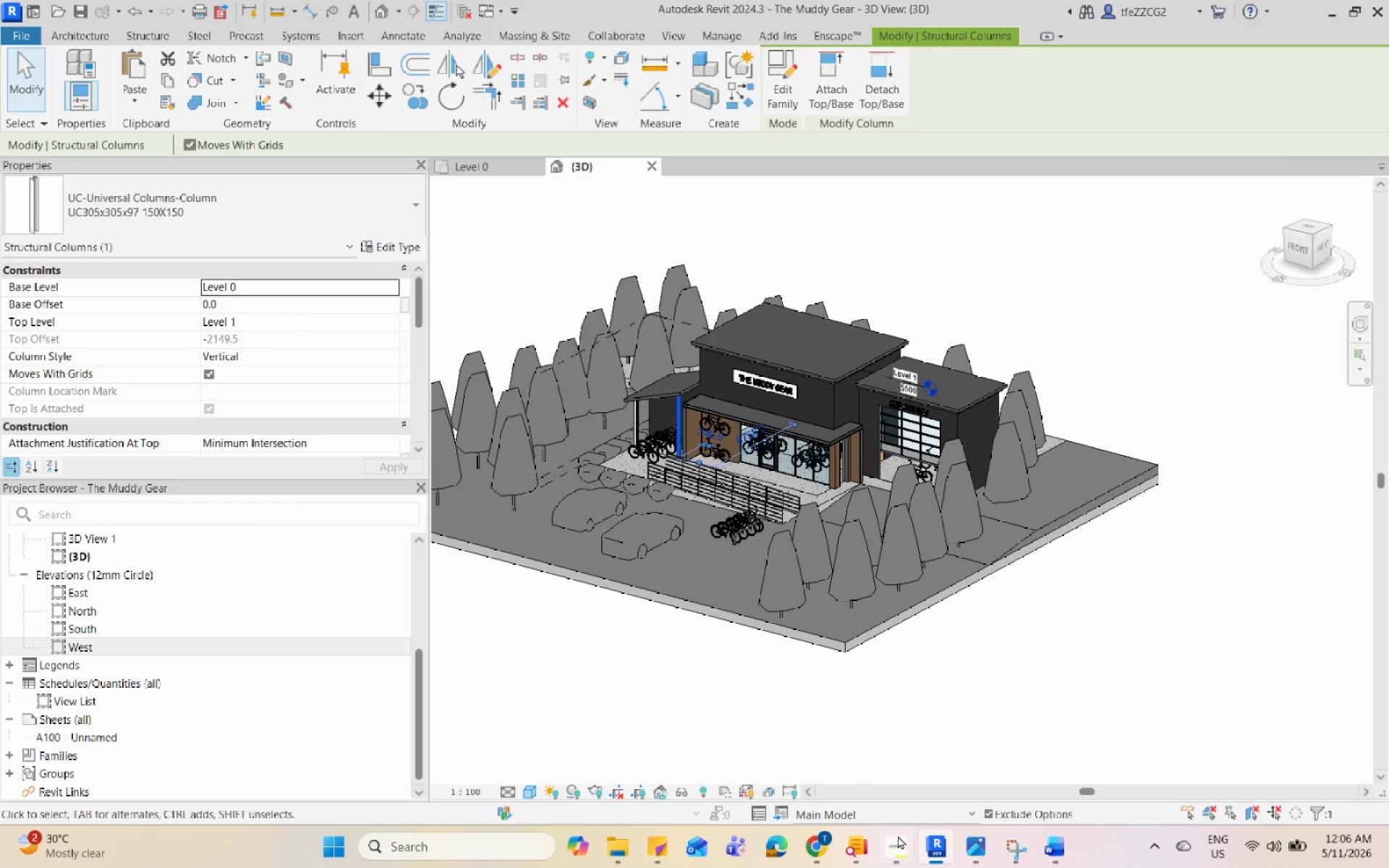 
left_click([893, 836])